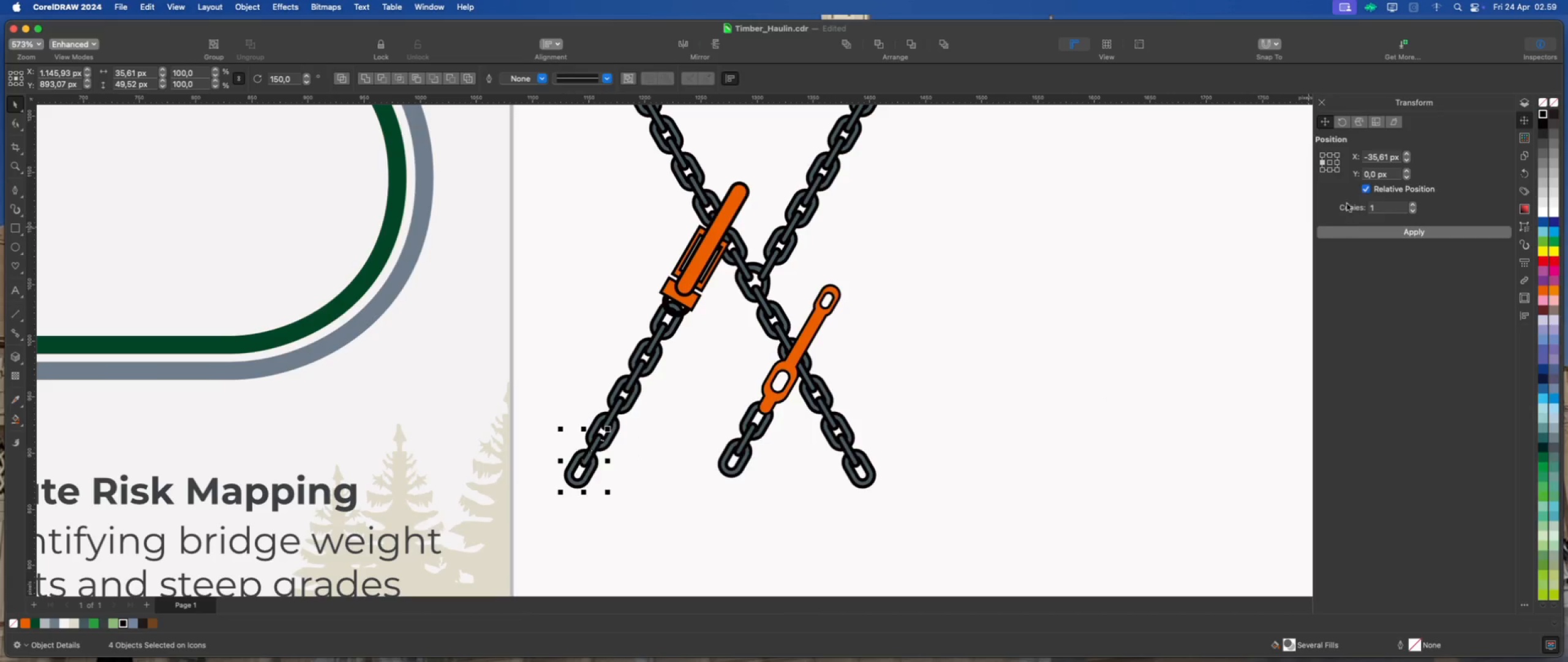 
left_click([1338, 160])
 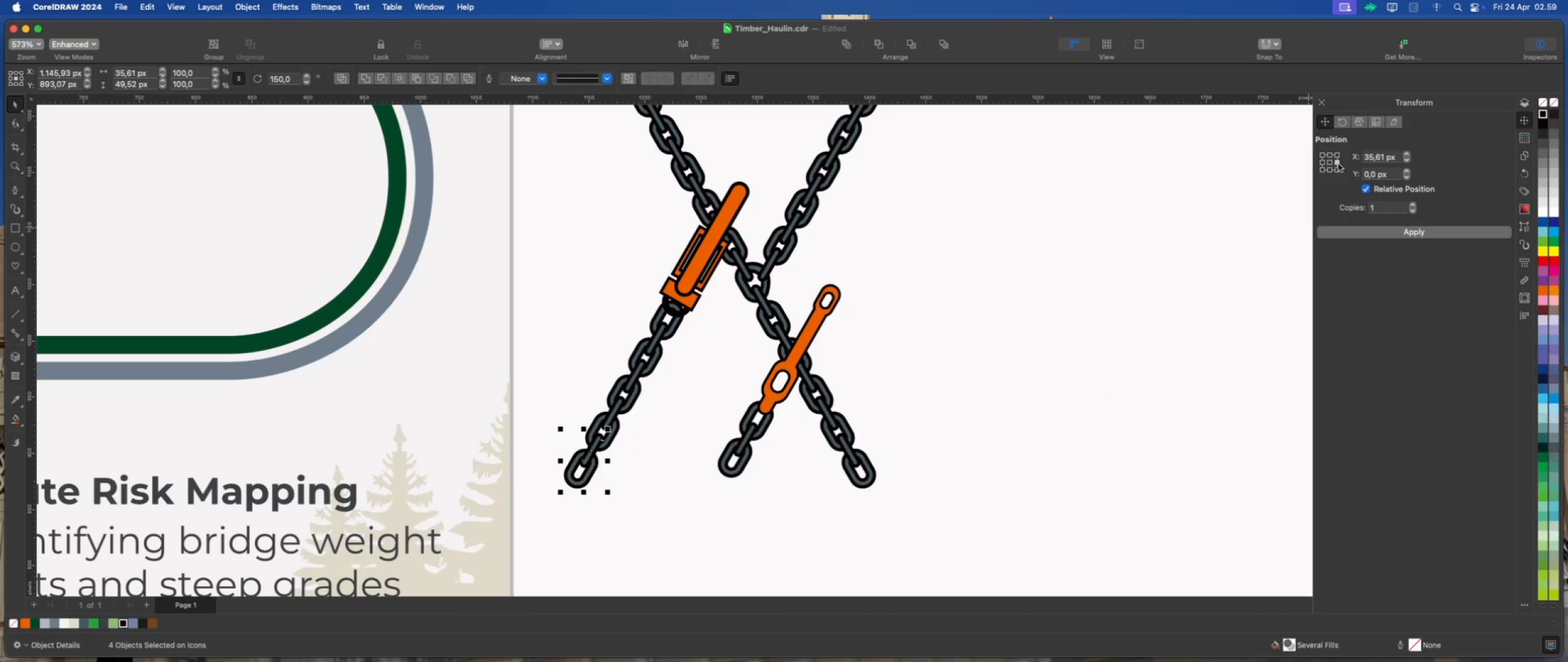 
left_click([1353, 238])
 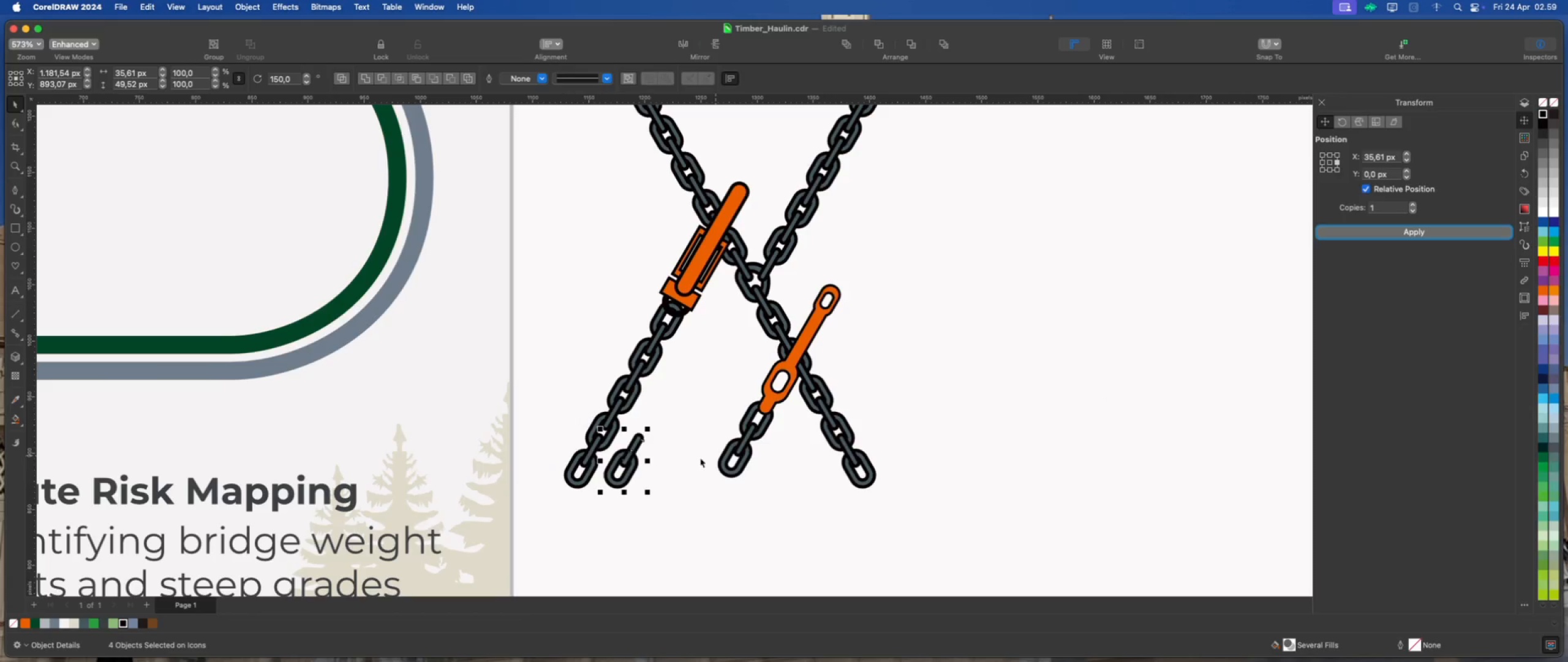 
left_click_drag(start_coordinate=[622, 461], to_coordinate=[715, 485])
 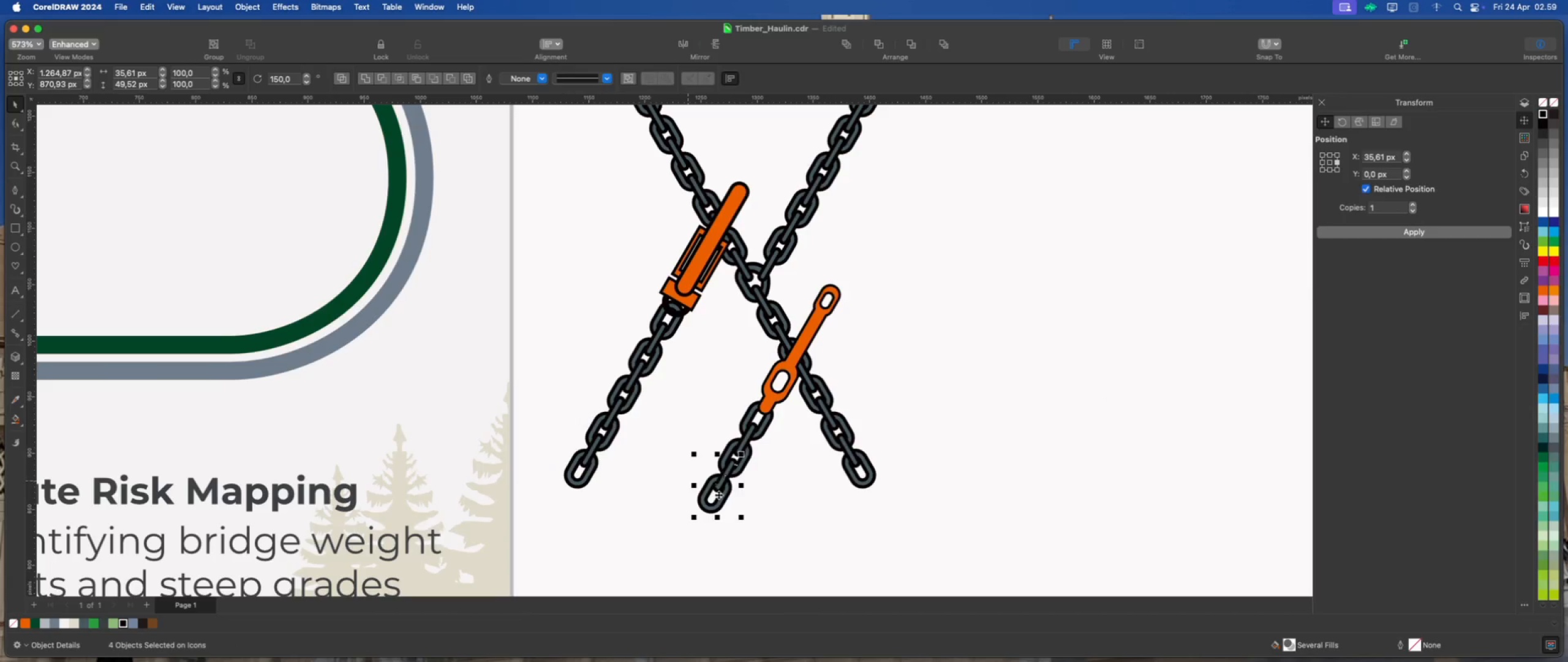 
hold_key(key=ShiftLeft, duration=0.88)
 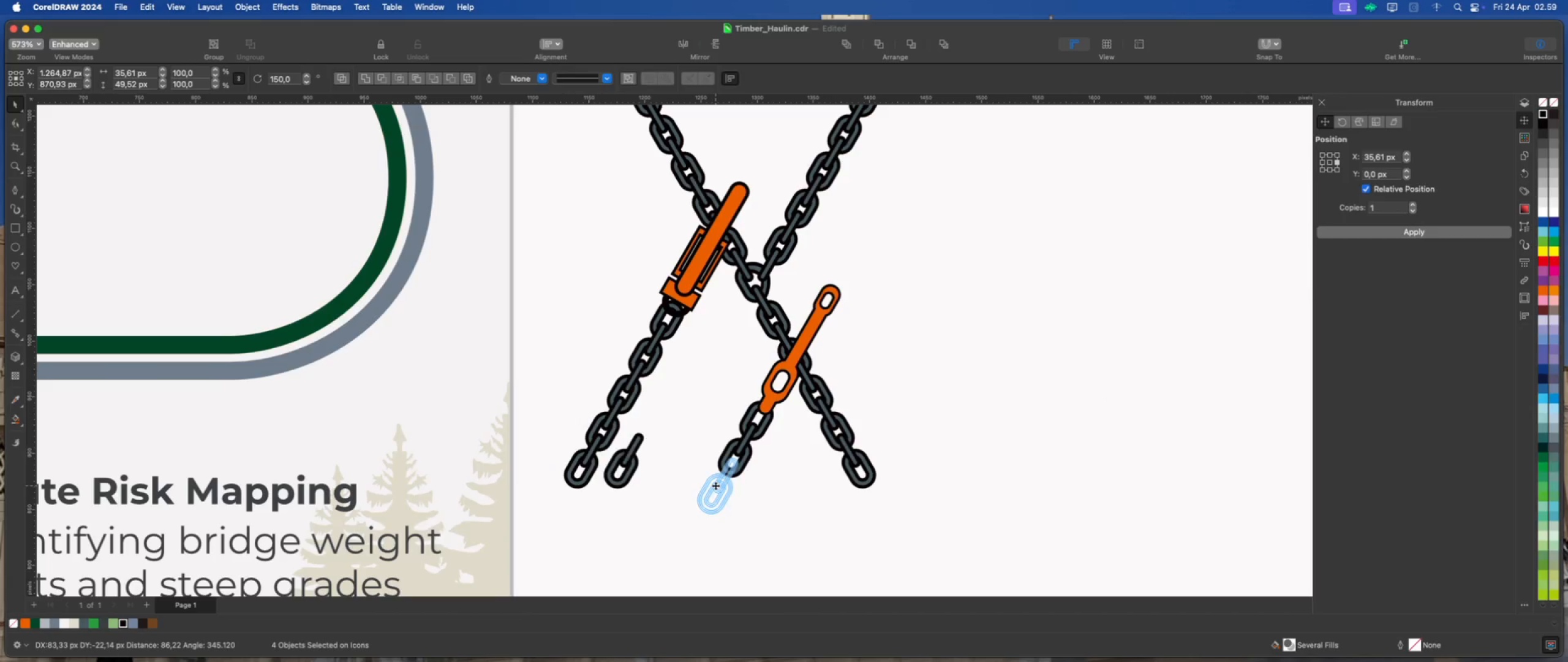 
left_click([777, 496])
 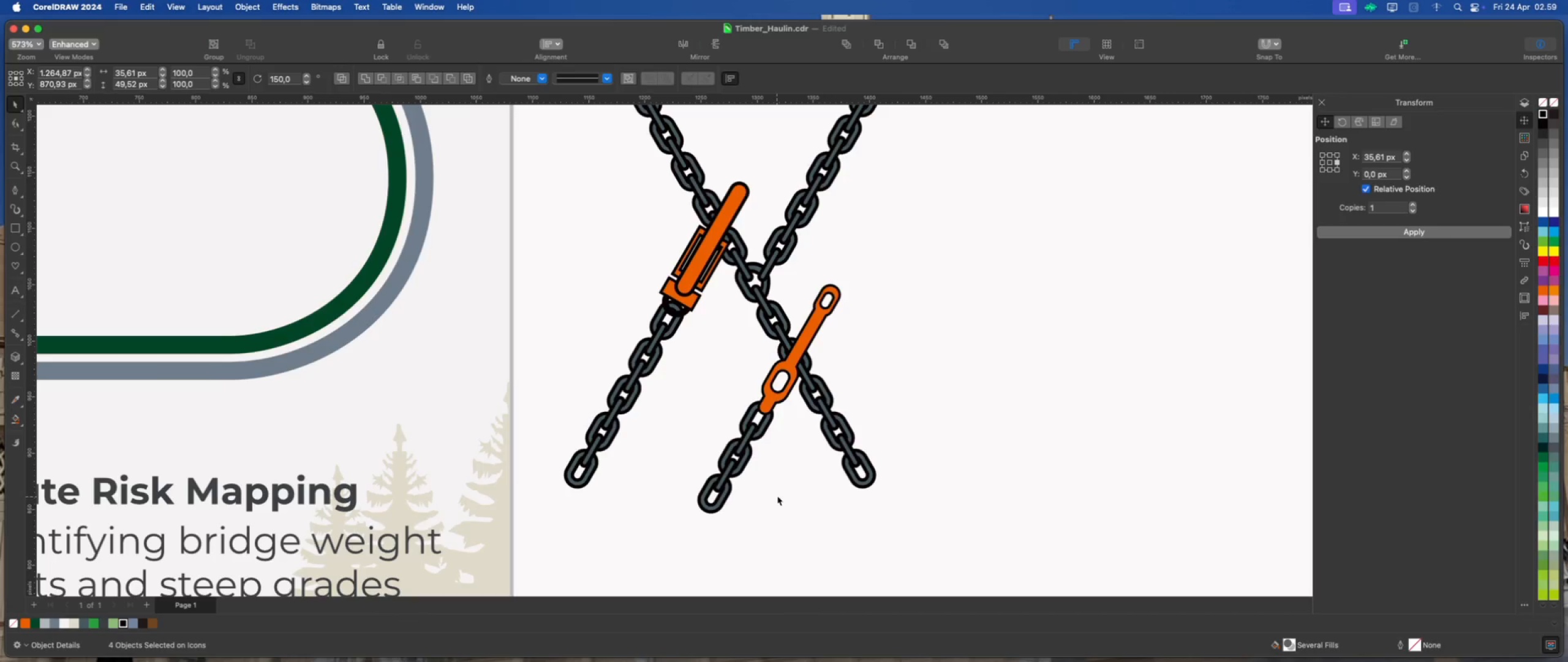 
scroll: coordinate [655, 414], scroll_direction: down, amount: 6.0
 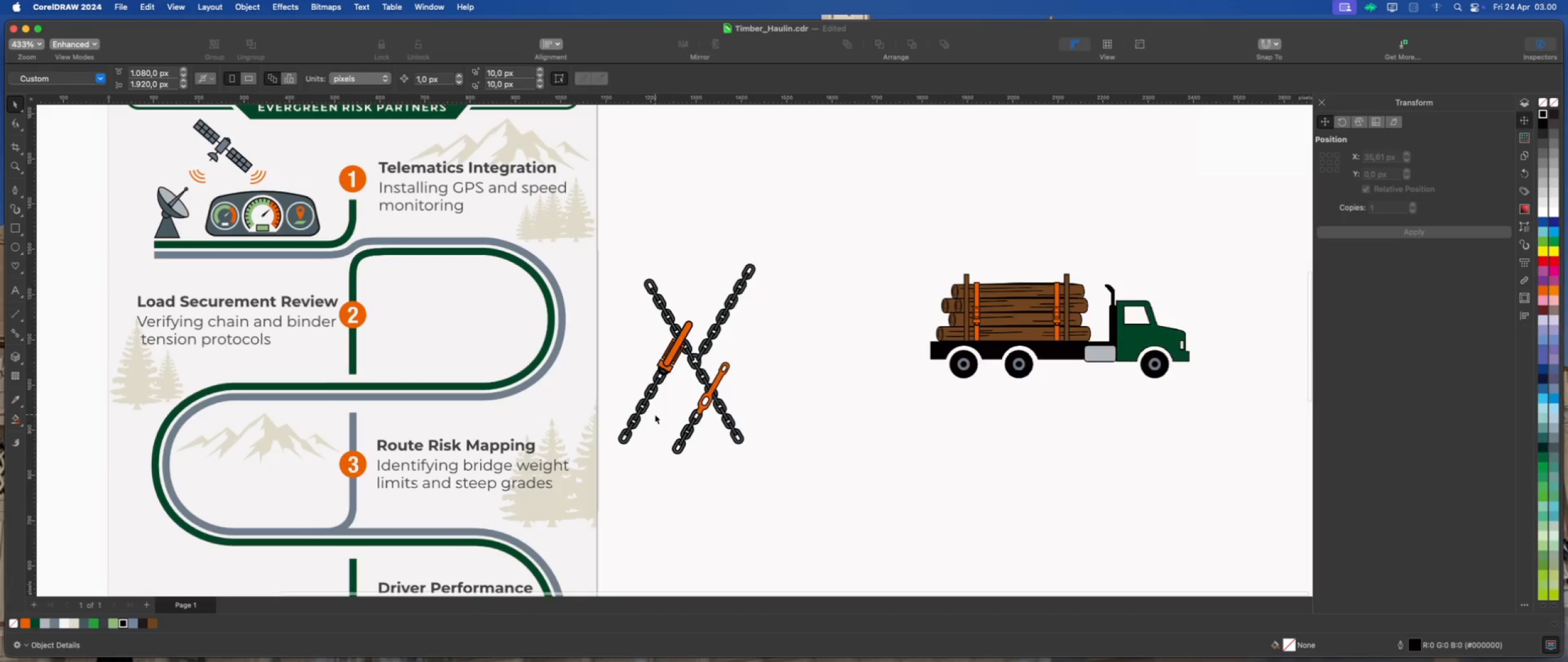 
left_click([738, 459])
 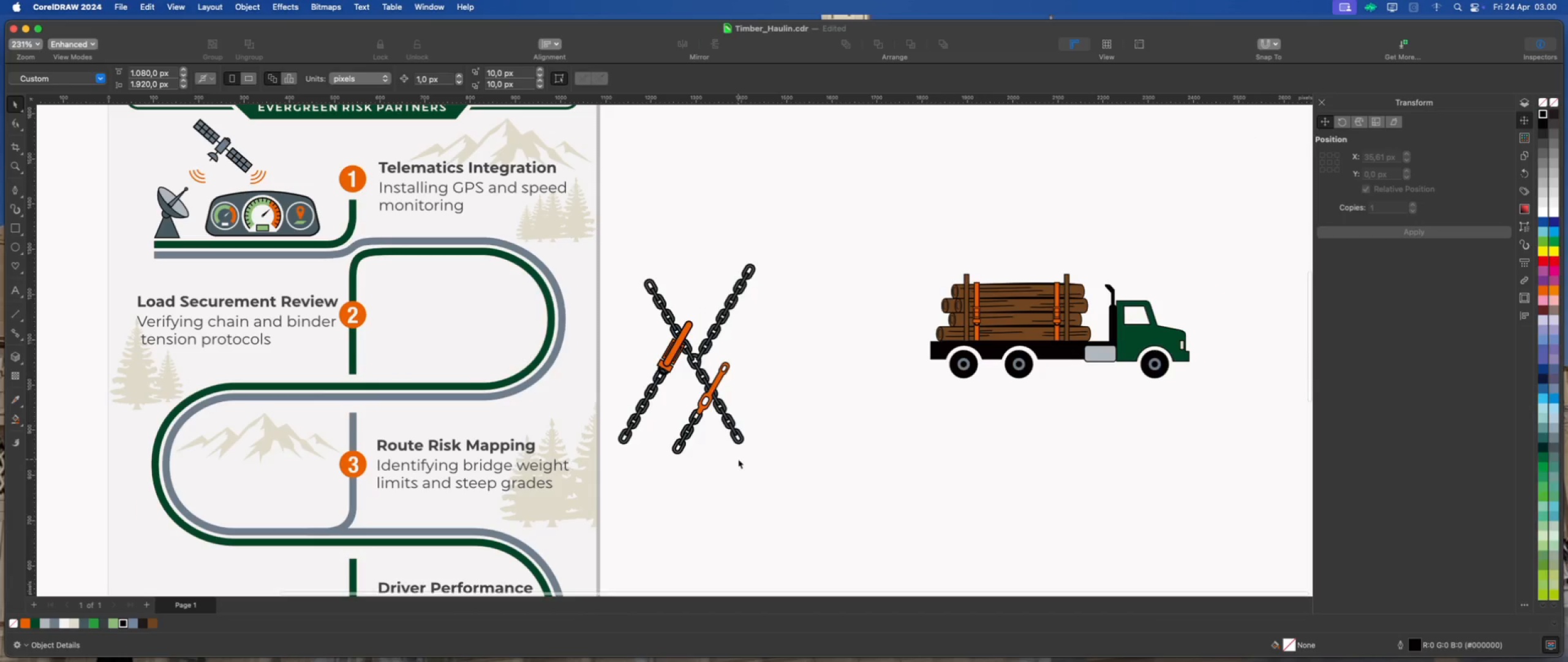 
scroll: coordinate [616, 225], scroll_direction: up, amount: 3.0
 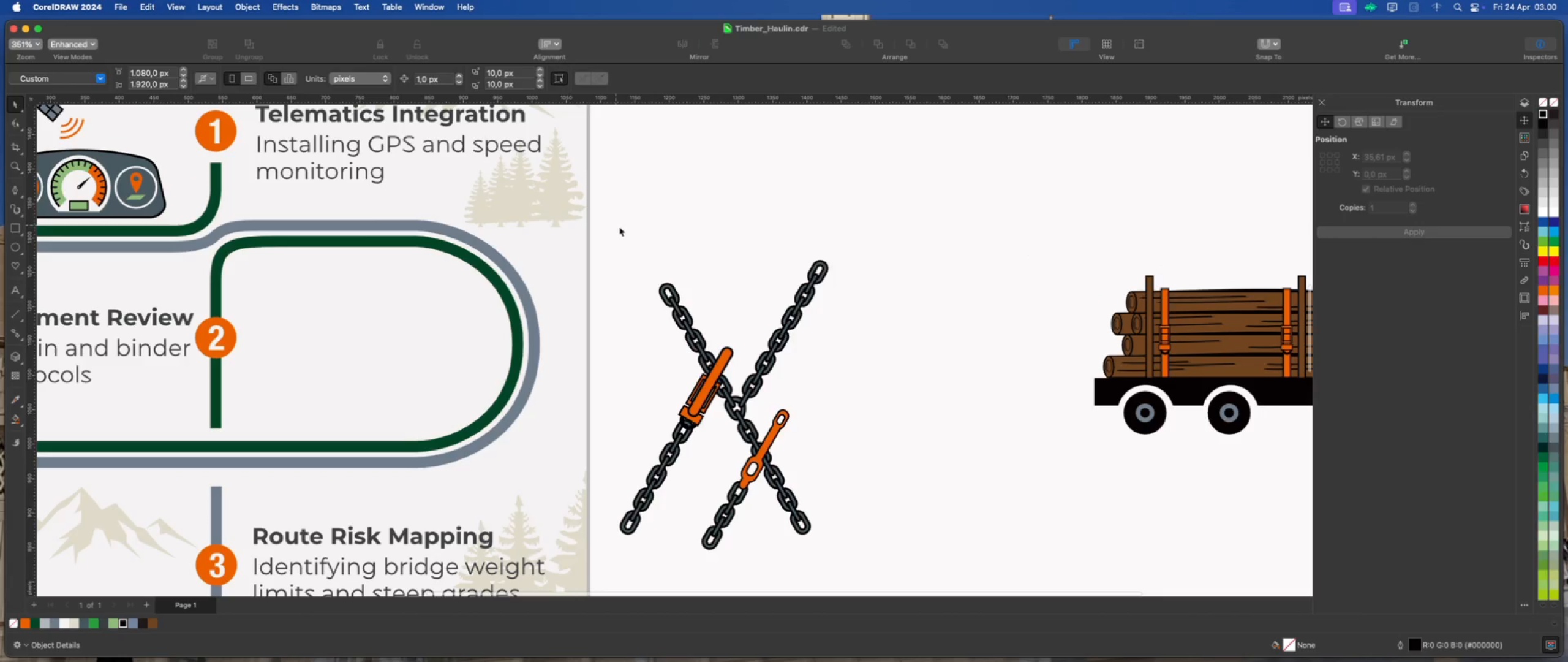 
left_click([842, 266])
 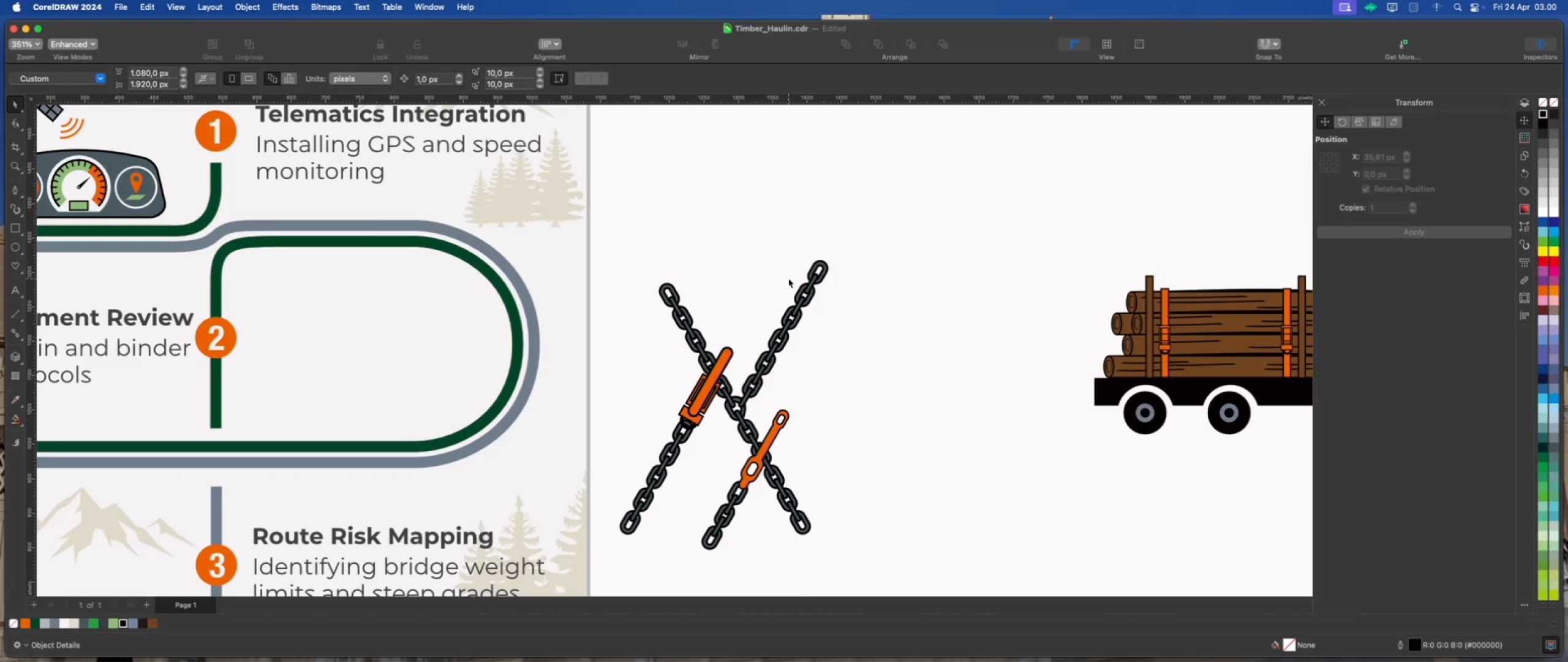 
scroll: coordinate [794, 265], scroll_direction: up, amount: 2.0
 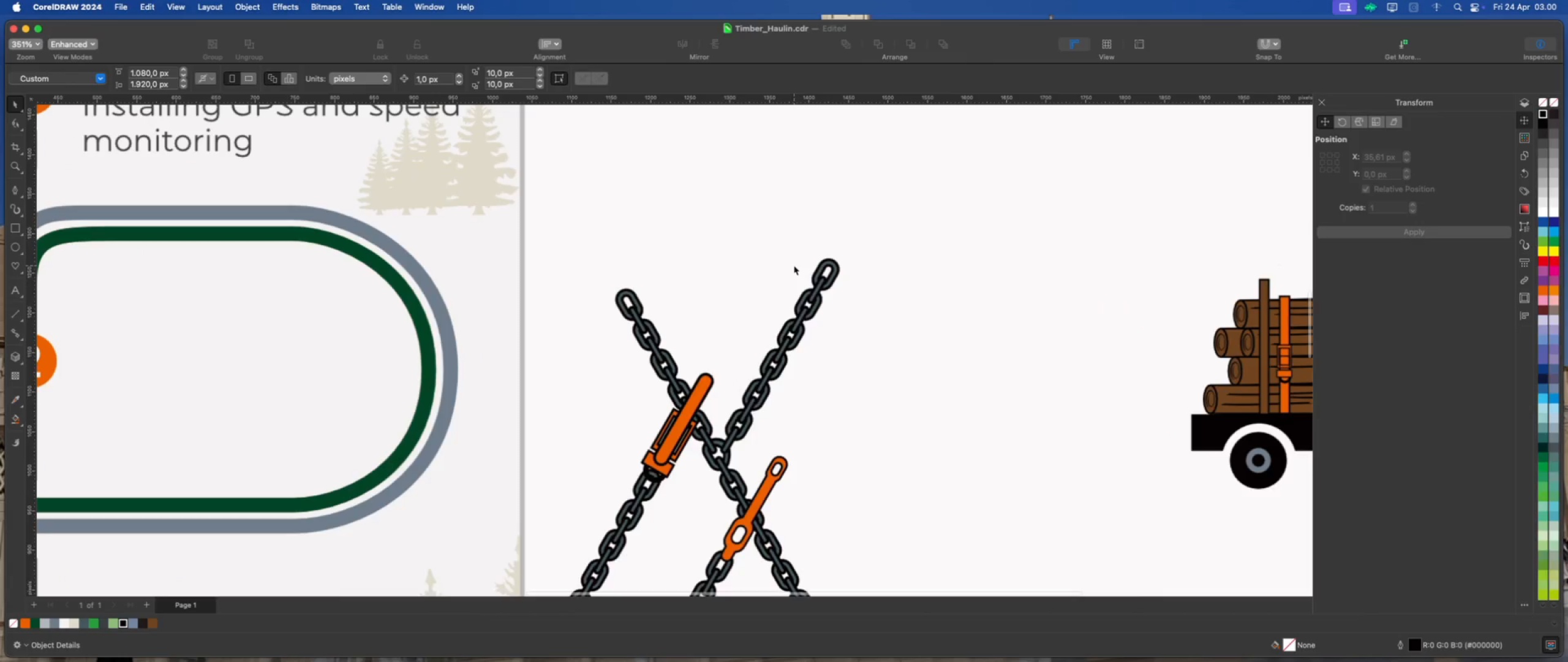 
left_click_drag(start_coordinate=[897, 229], to_coordinate=[783, 335])
 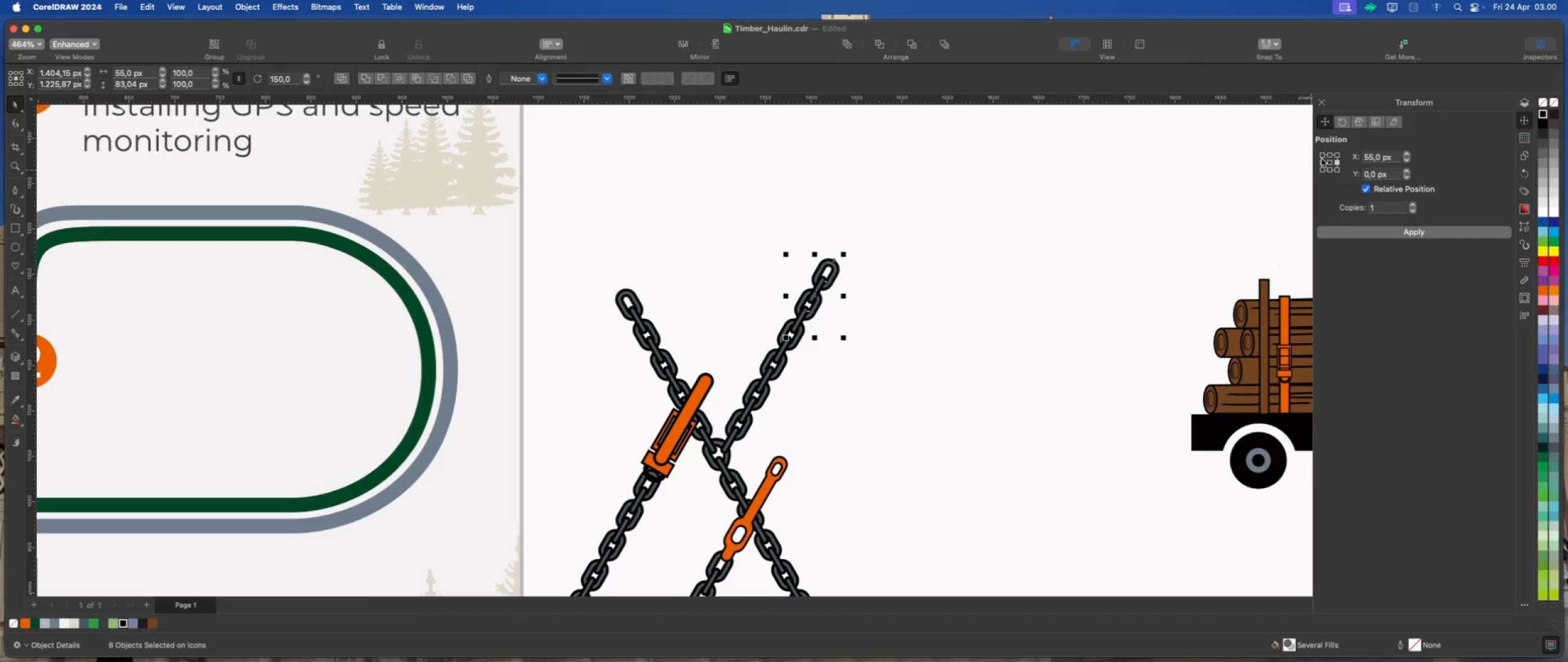 
left_click([1340, 234])
 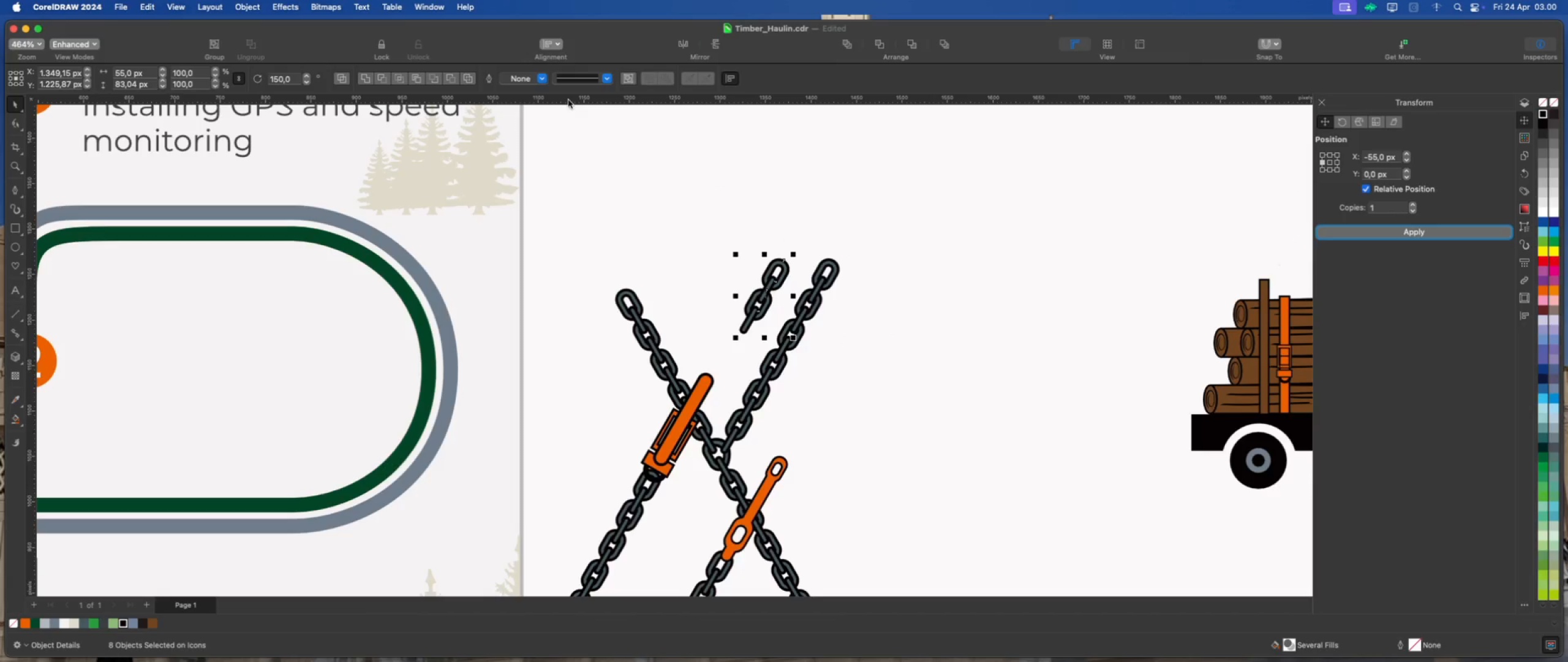 
left_click([684, 44])
 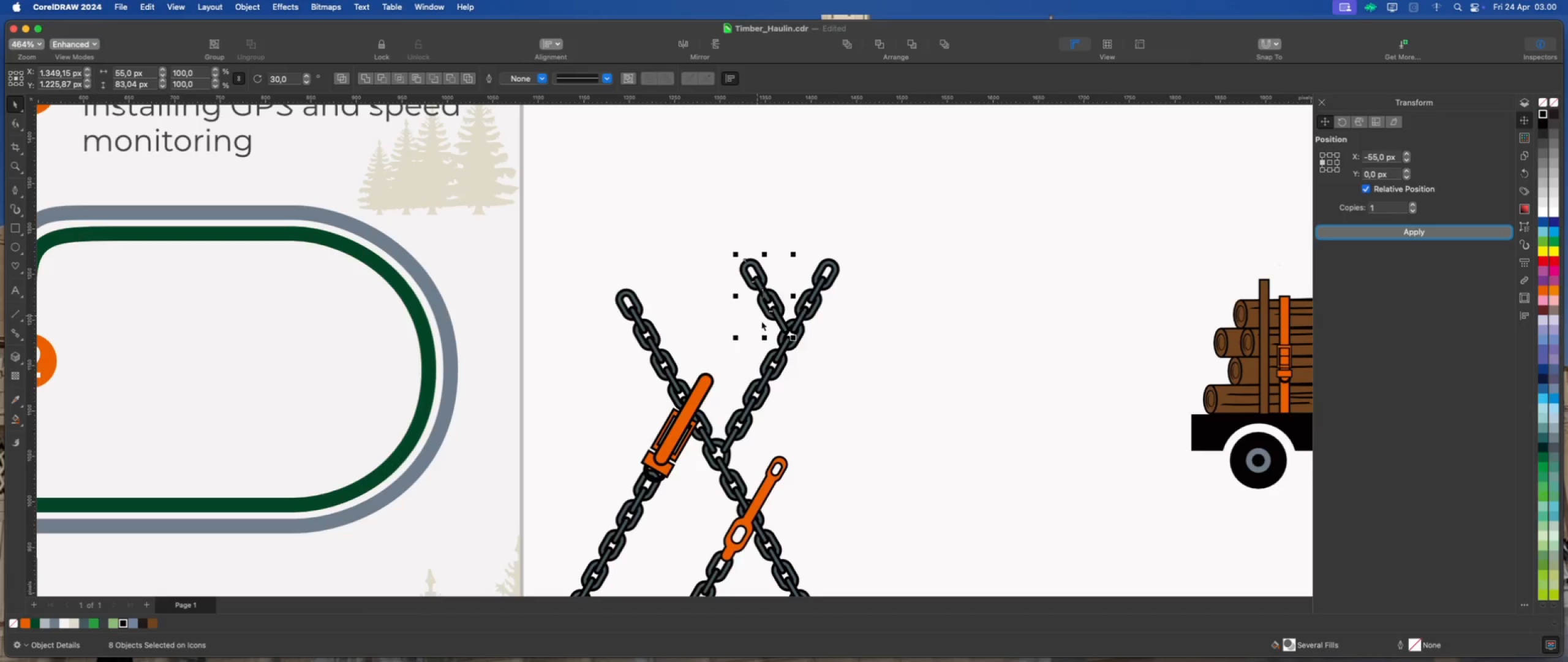 
left_click_drag(start_coordinate=[771, 312], to_coordinate=[612, 282])
 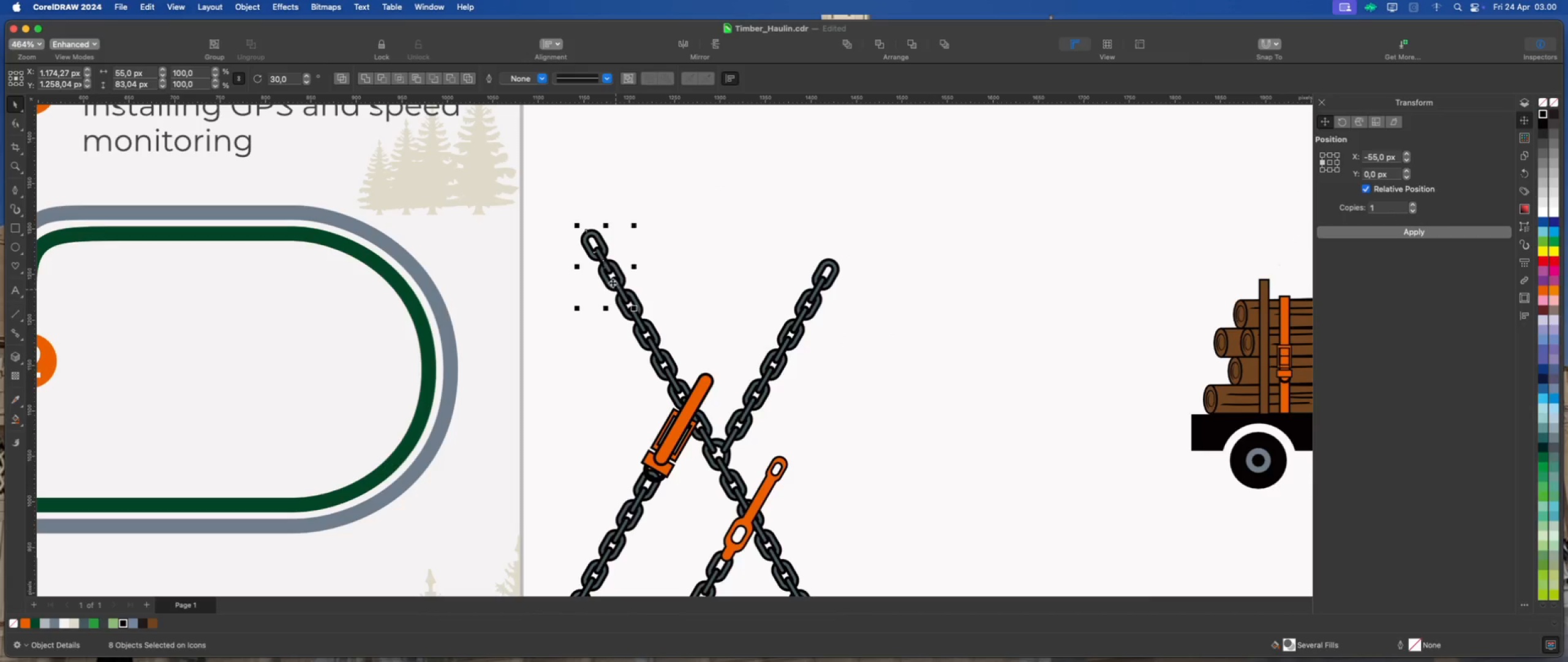 
left_click([693, 265])
 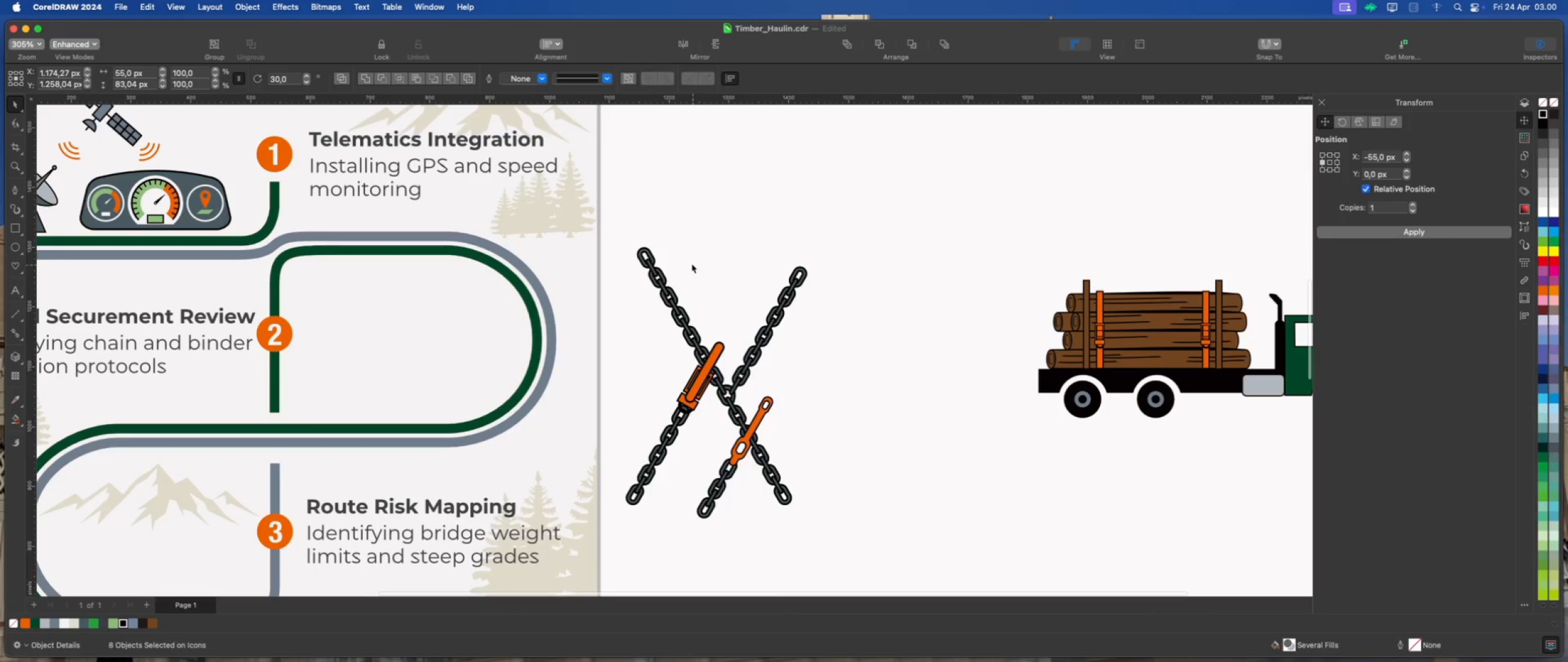 
scroll: coordinate [690, 267], scroll_direction: down, amount: 3.0
 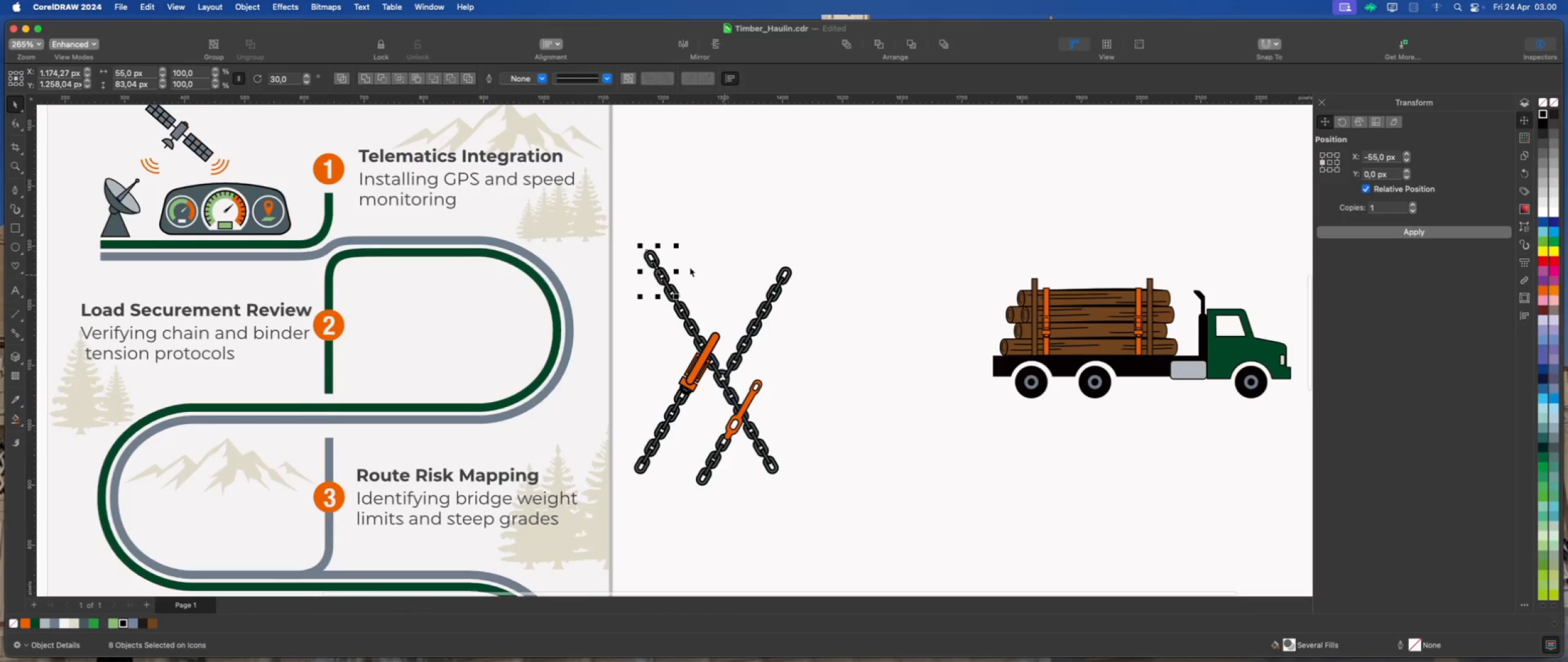 
left_click_drag(start_coordinate=[684, 227], to_coordinate=[633, 278])
 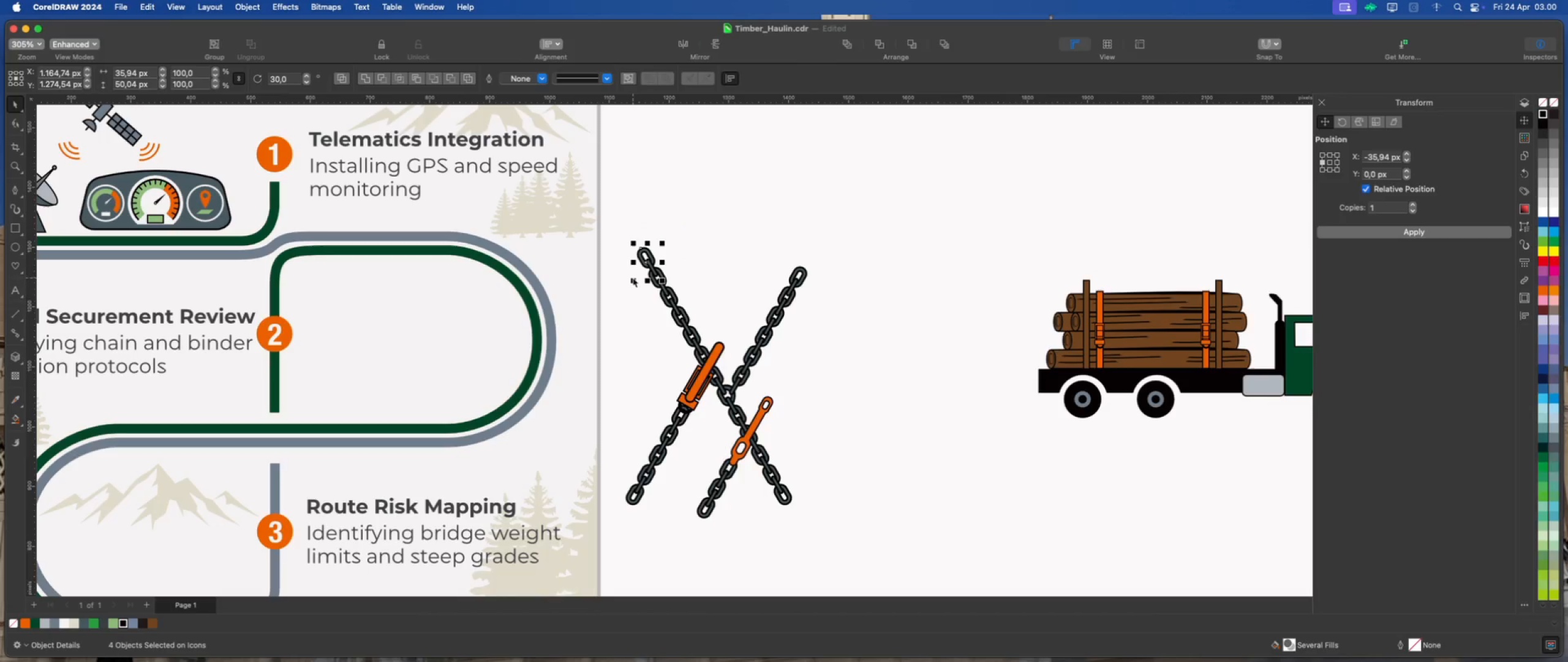 
key(Delete)
 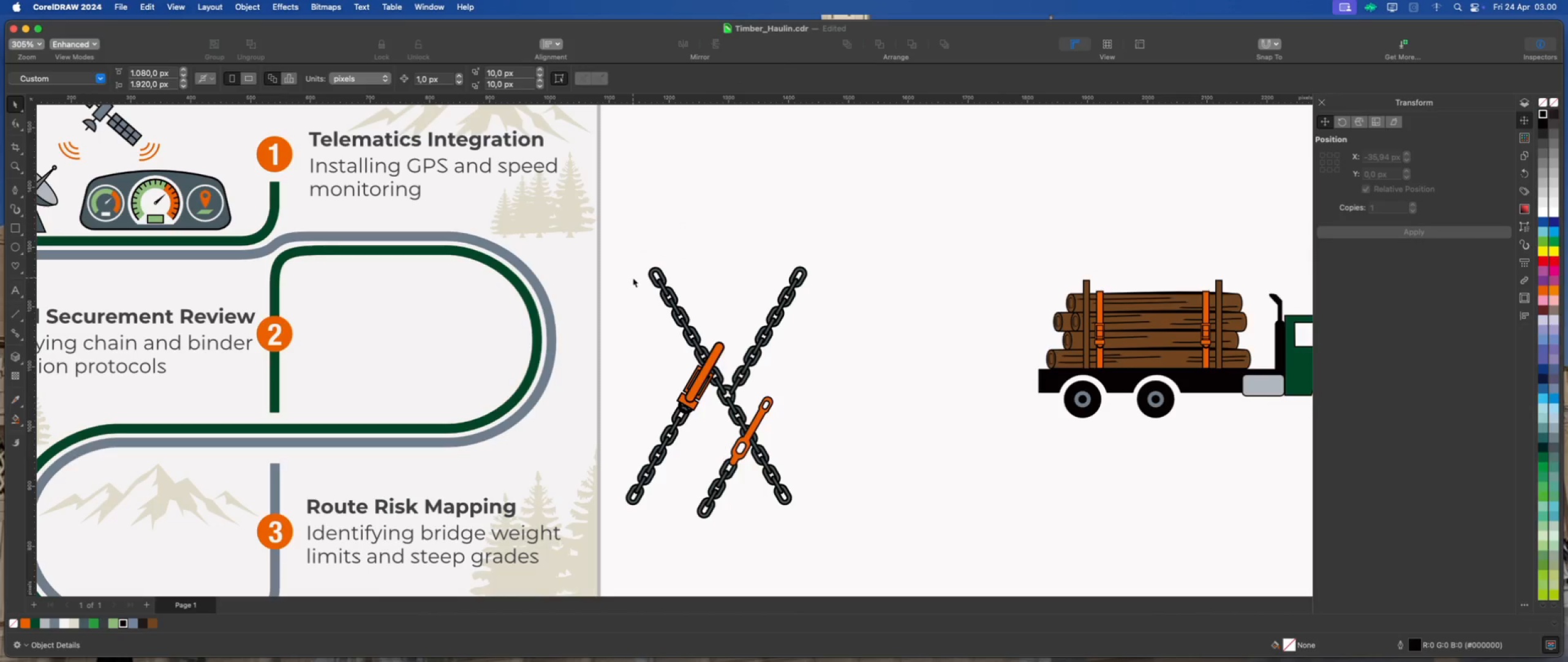 
left_click([705, 238])
 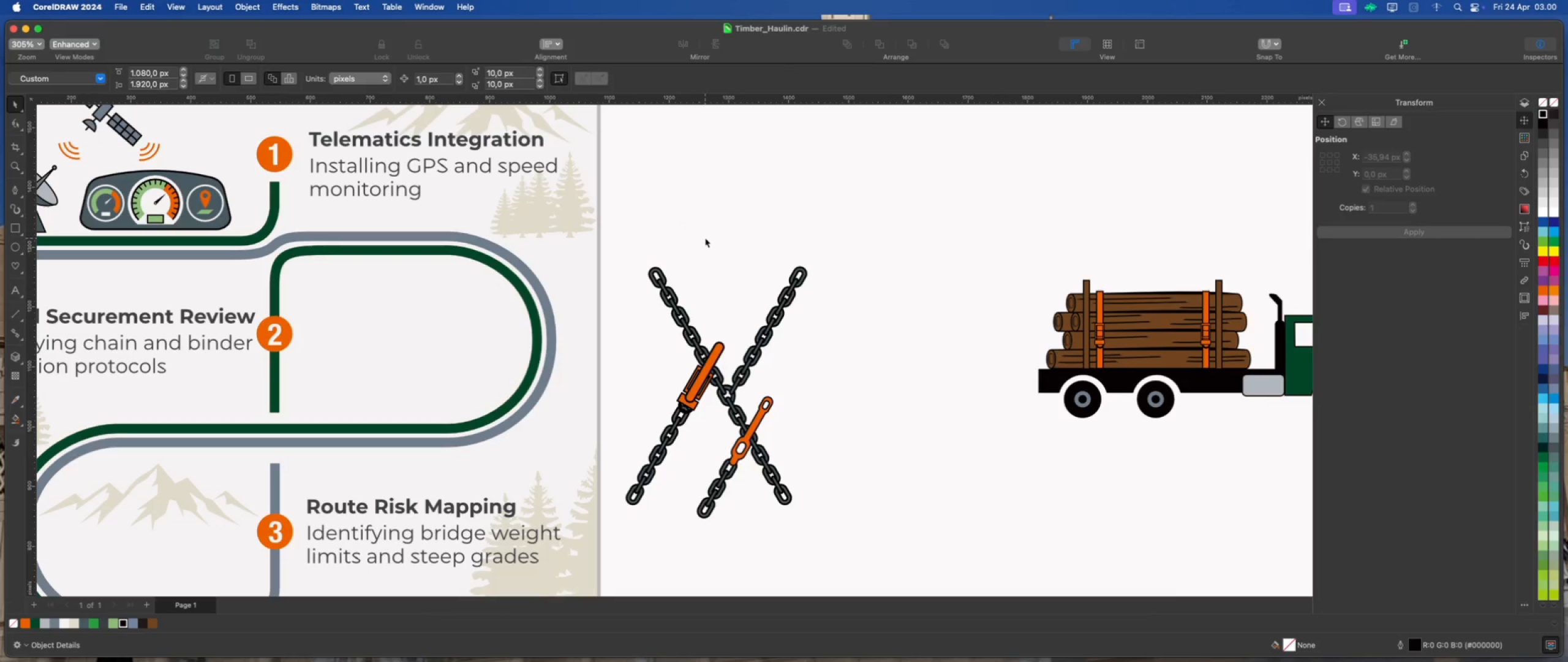 
scroll: coordinate [698, 246], scroll_direction: down, amount: 2.0
 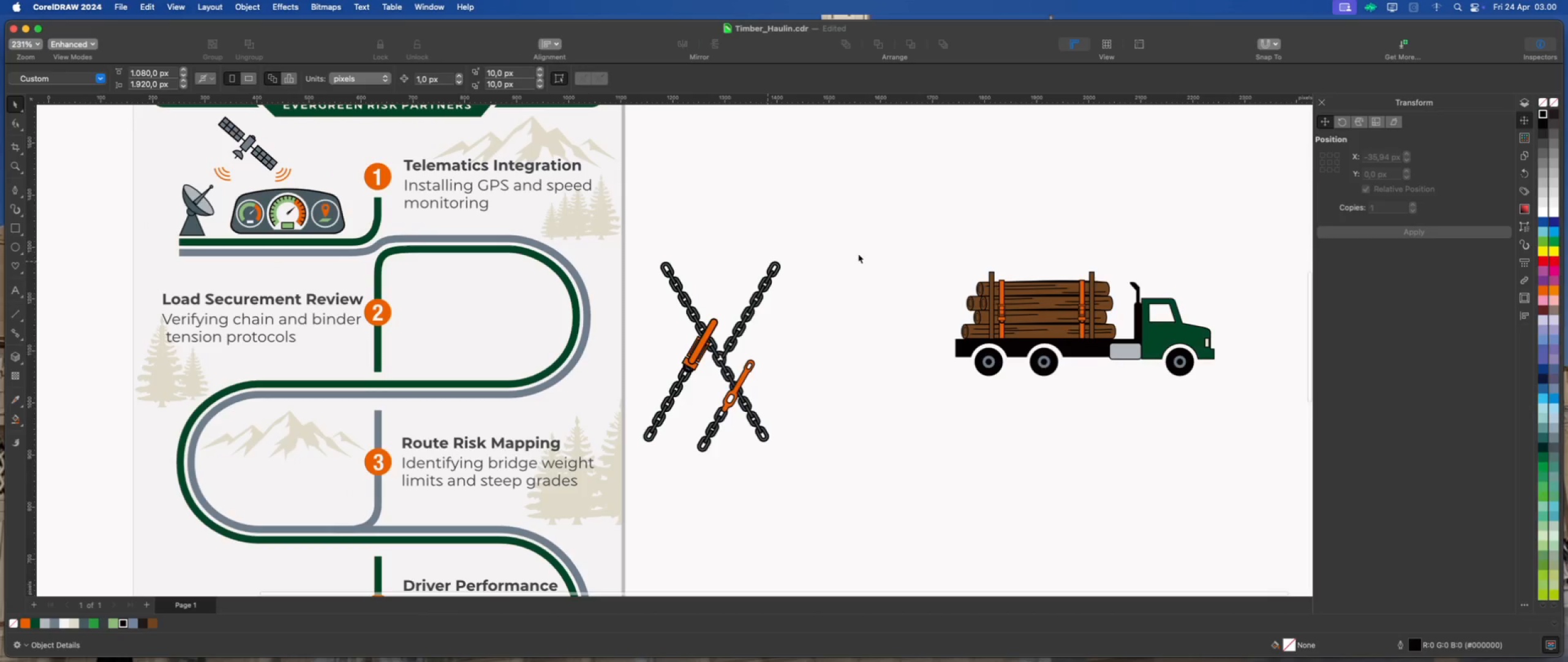 
left_click_drag(start_coordinate=[872, 237], to_coordinate=[627, 460])
 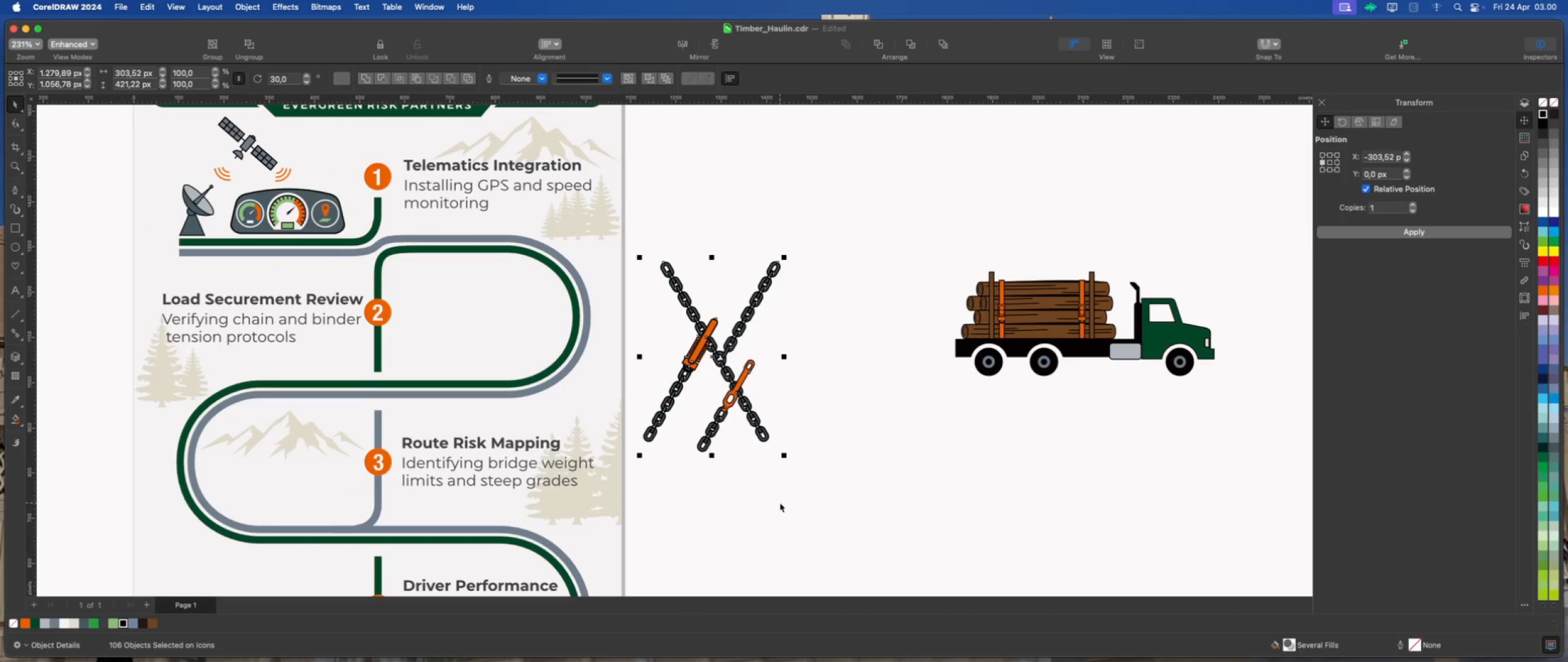 
key(Meta+G)
 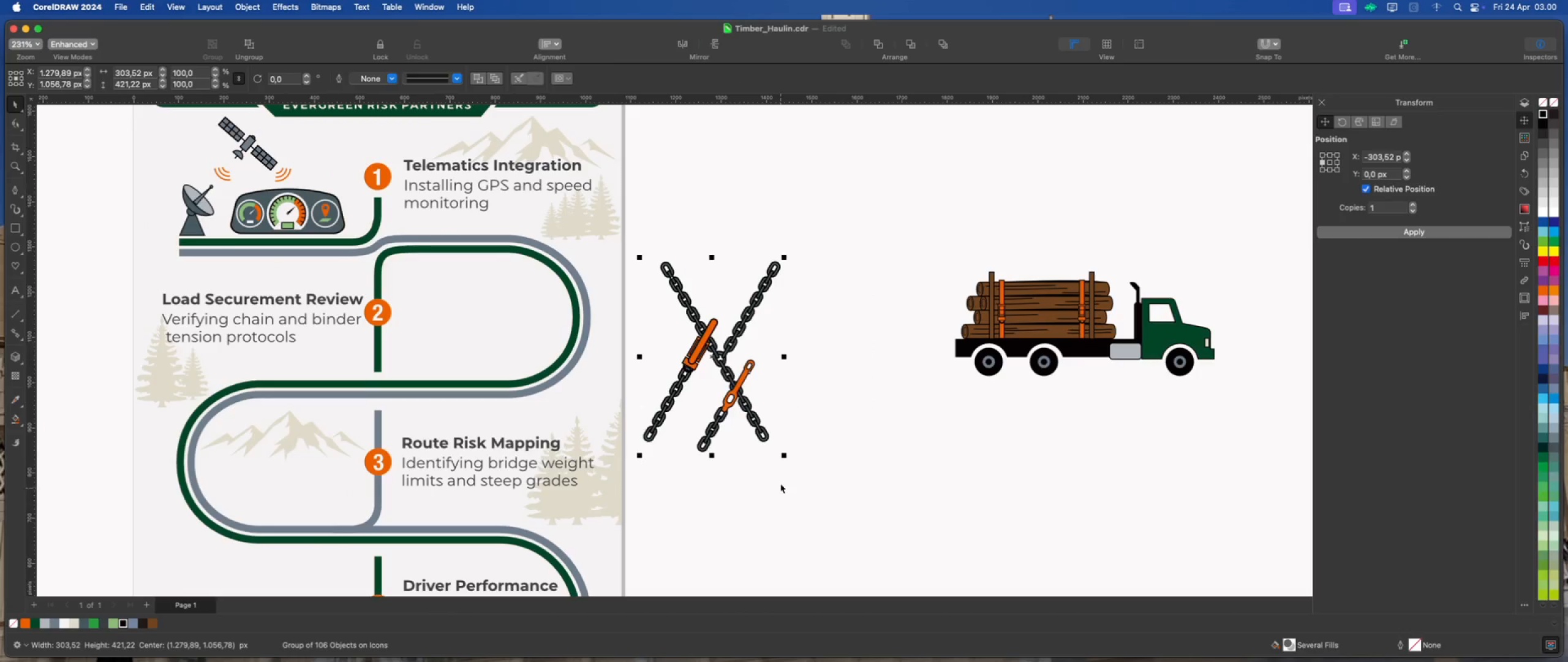 
scroll: coordinate [707, 365], scroll_direction: up, amount: 2.0
 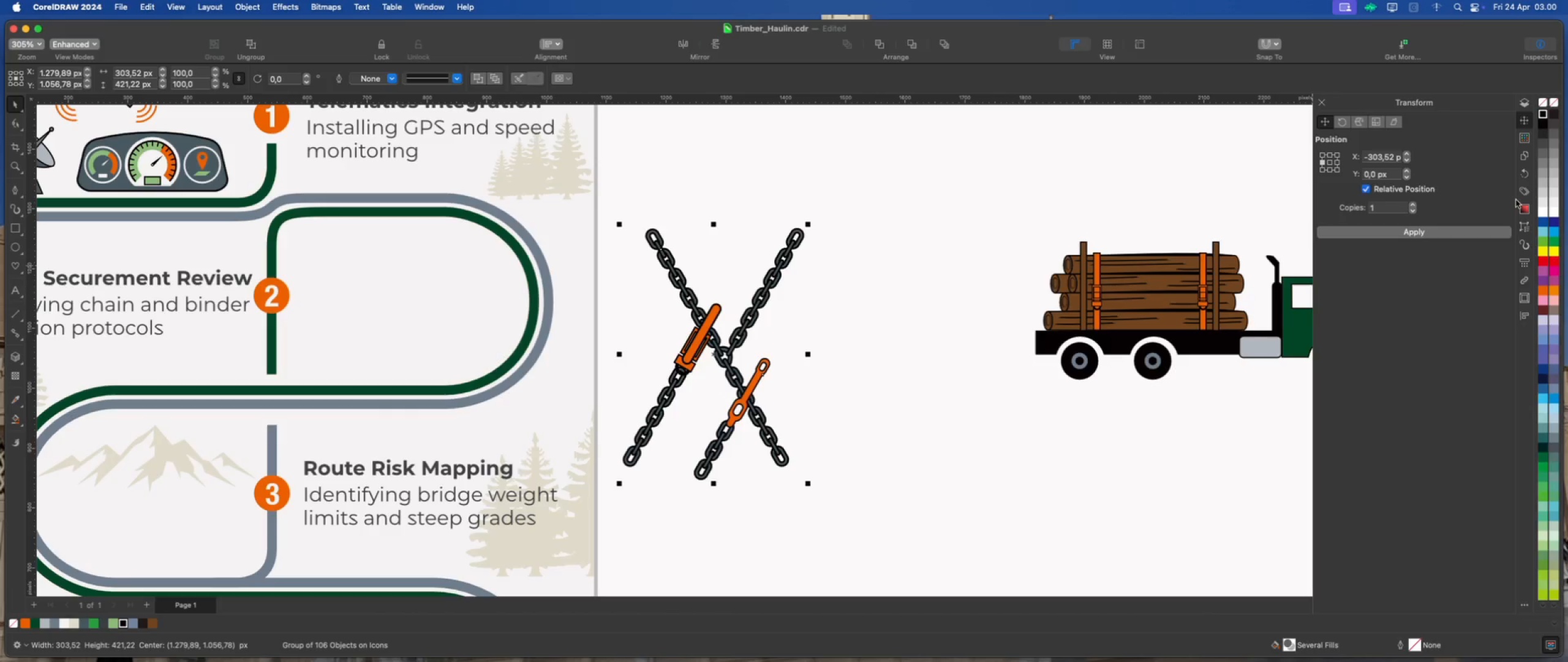 
left_click([1527, 106])
 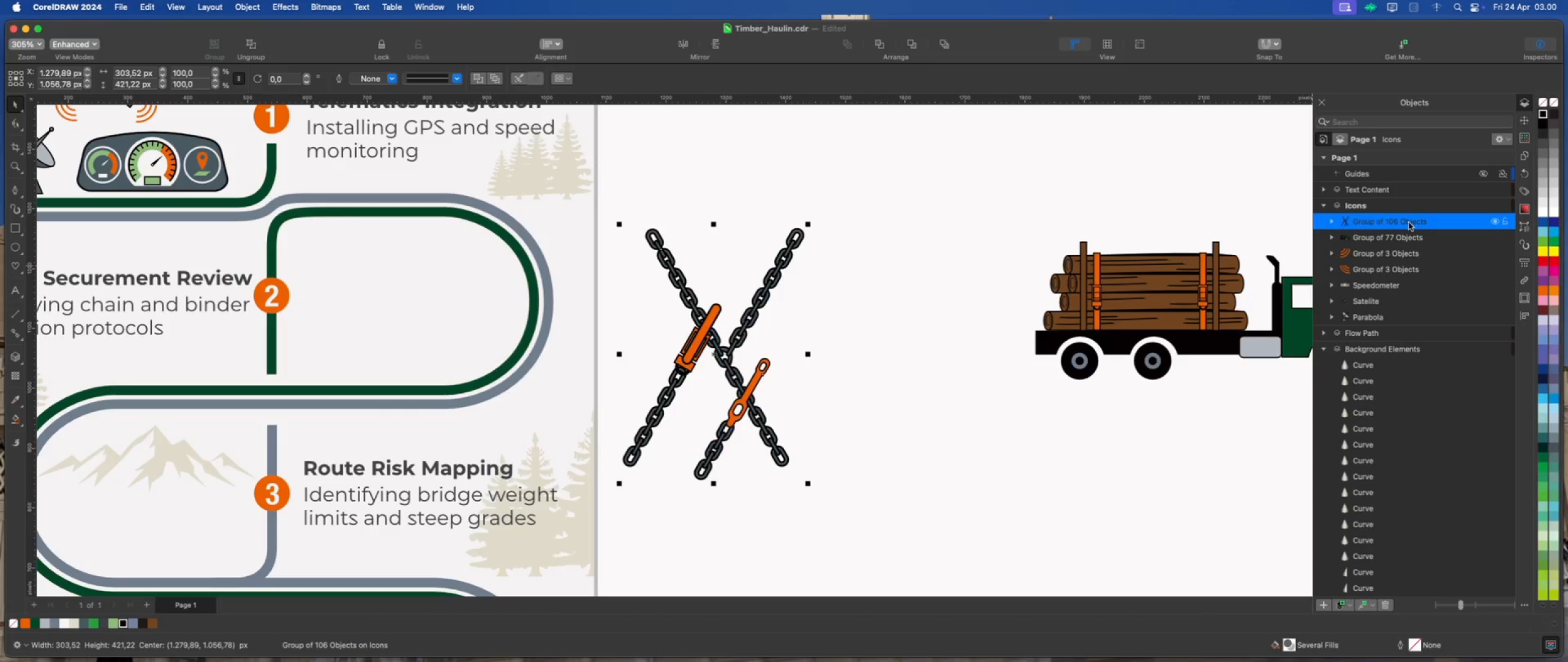 
double_click([1409, 223])
 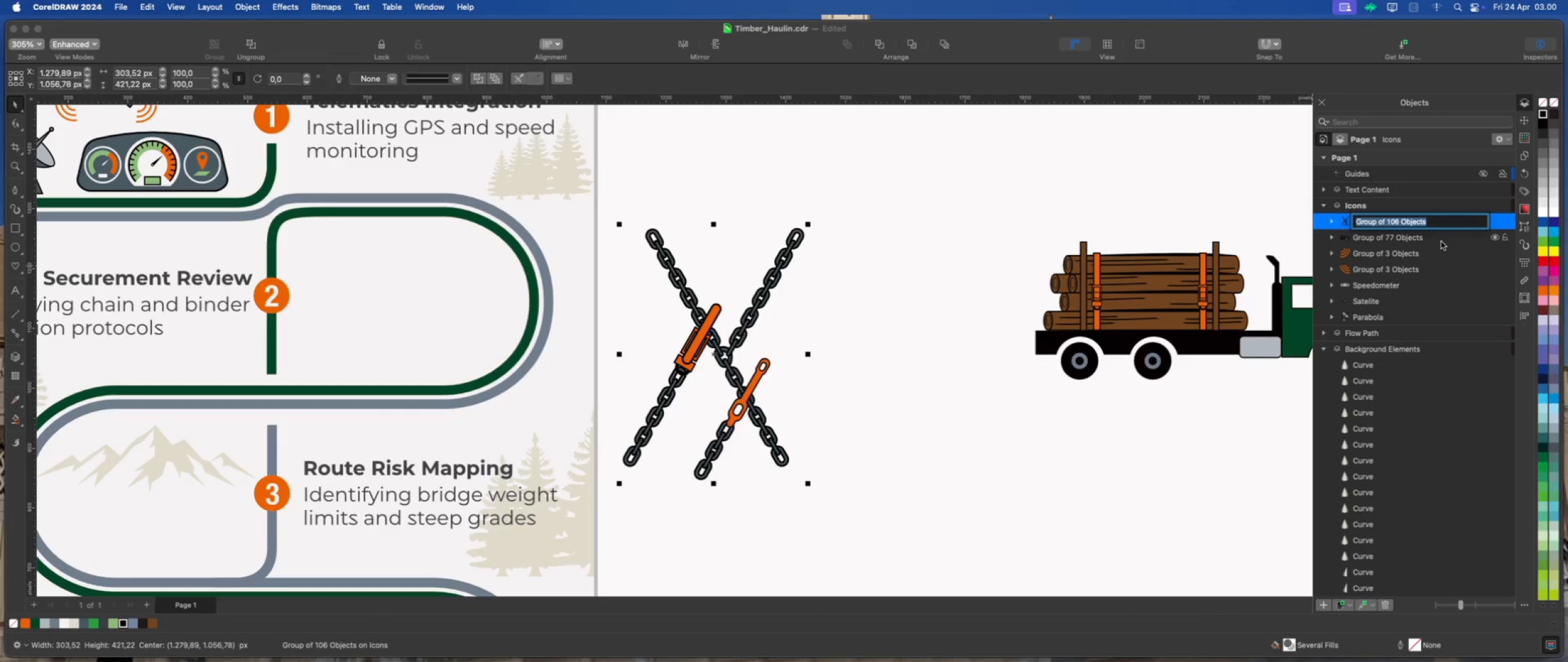 
hold_key(key=ShiftLeft, duration=0.81)
 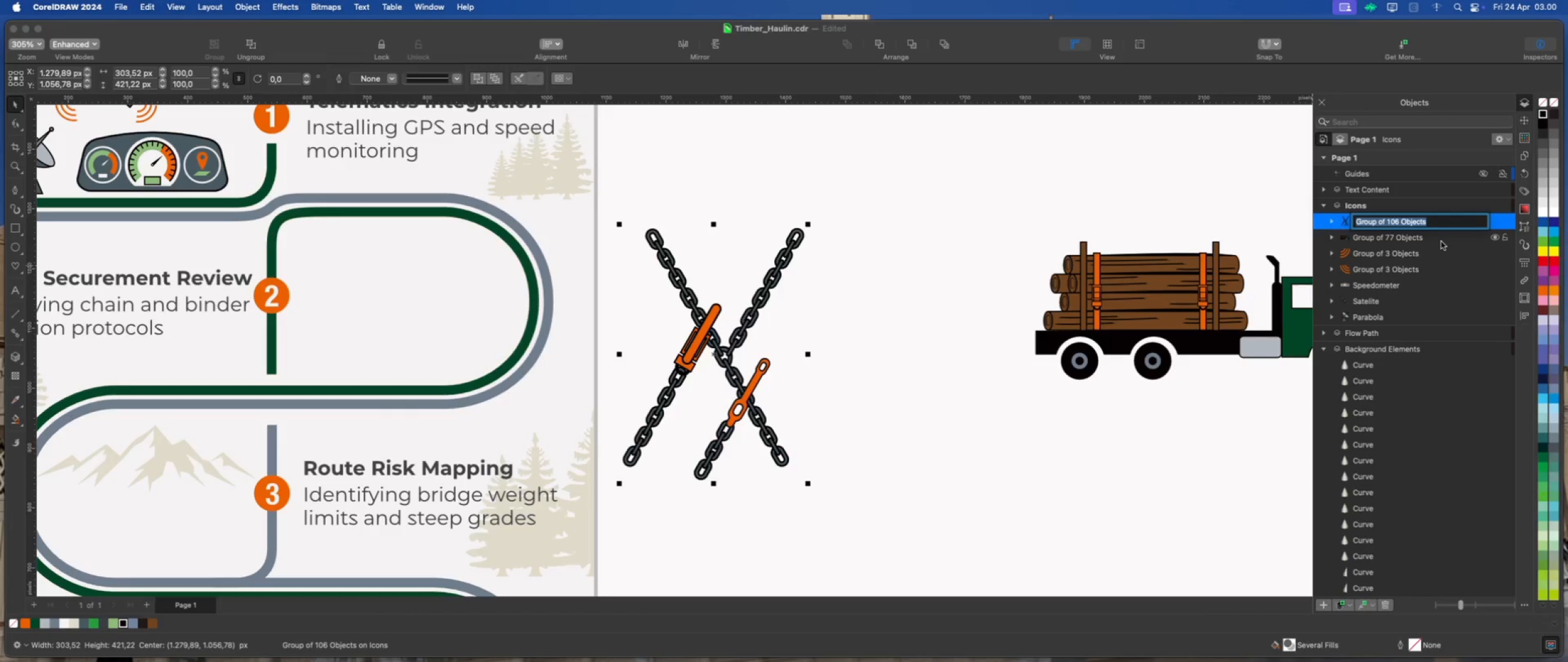 
type(Chain)
 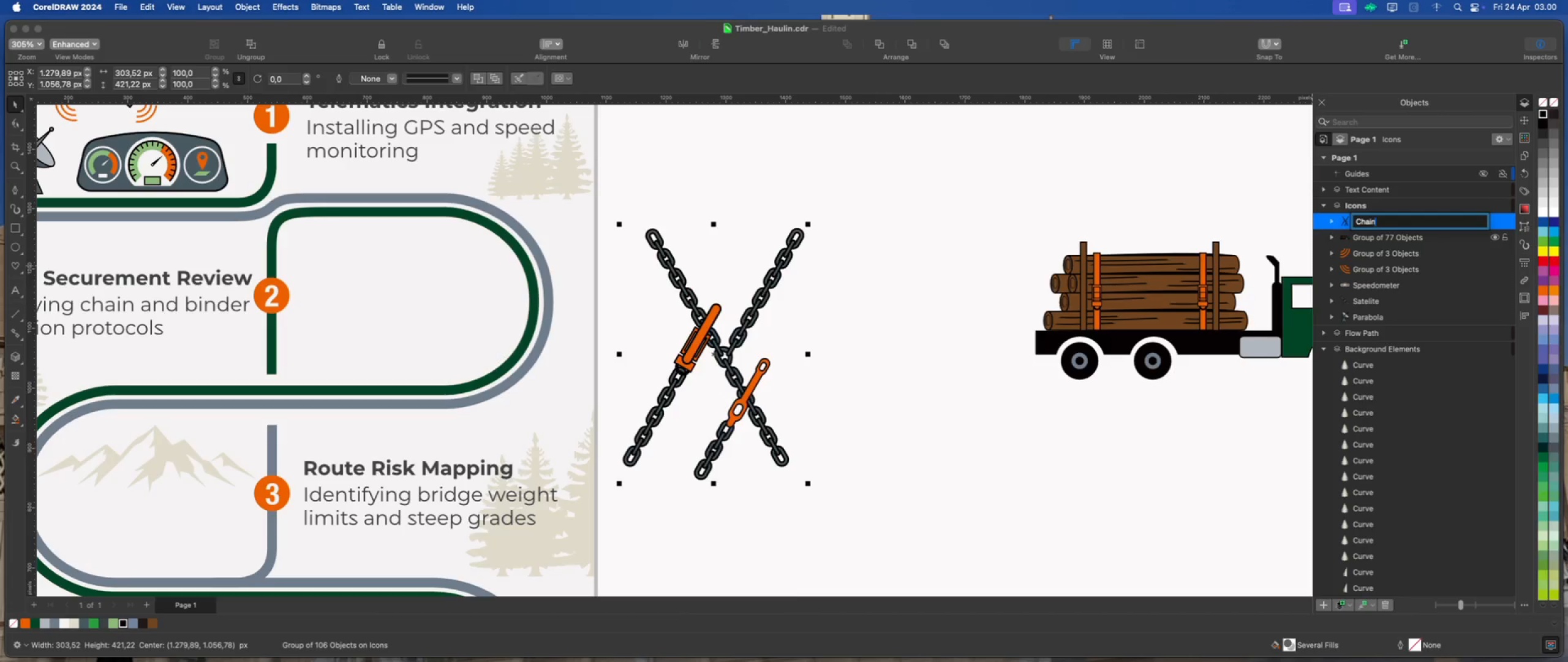 
key(S)
 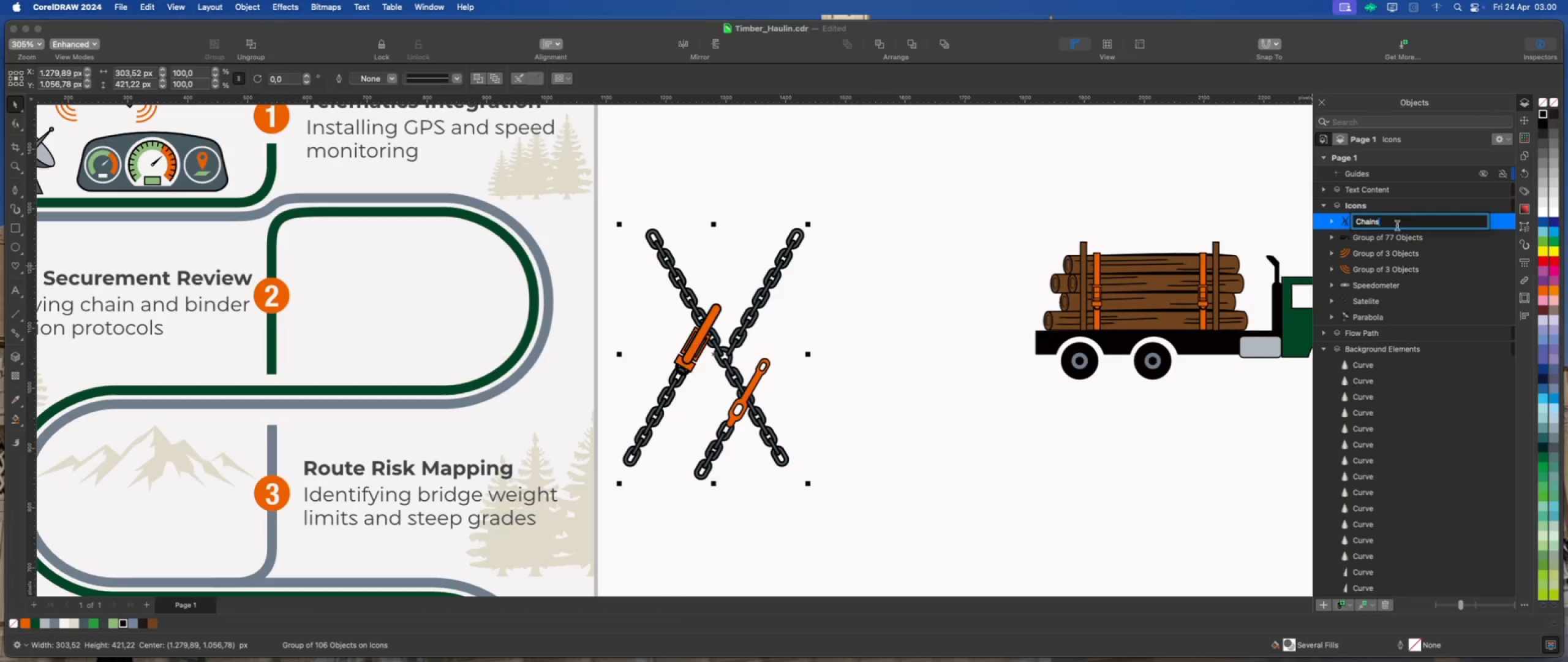 
left_click([1252, 208])
 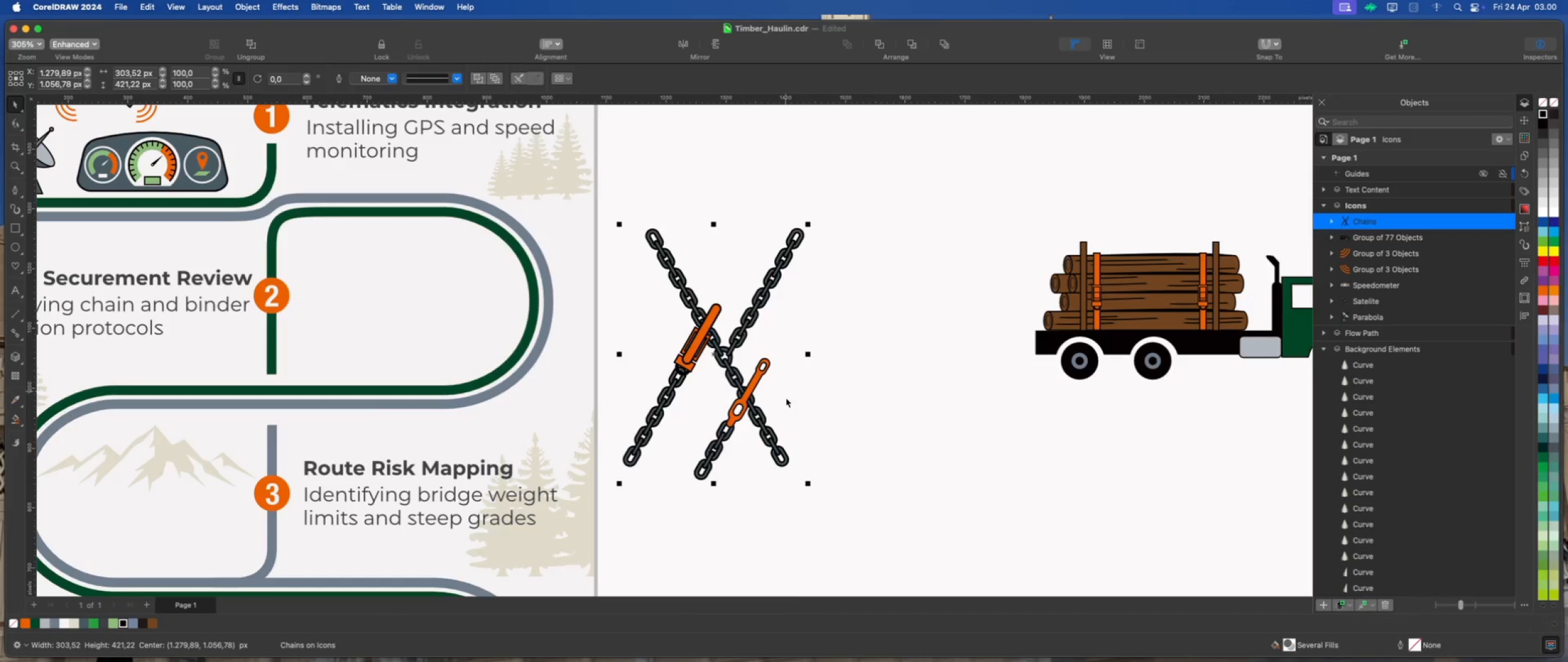 
left_click([805, 484])
 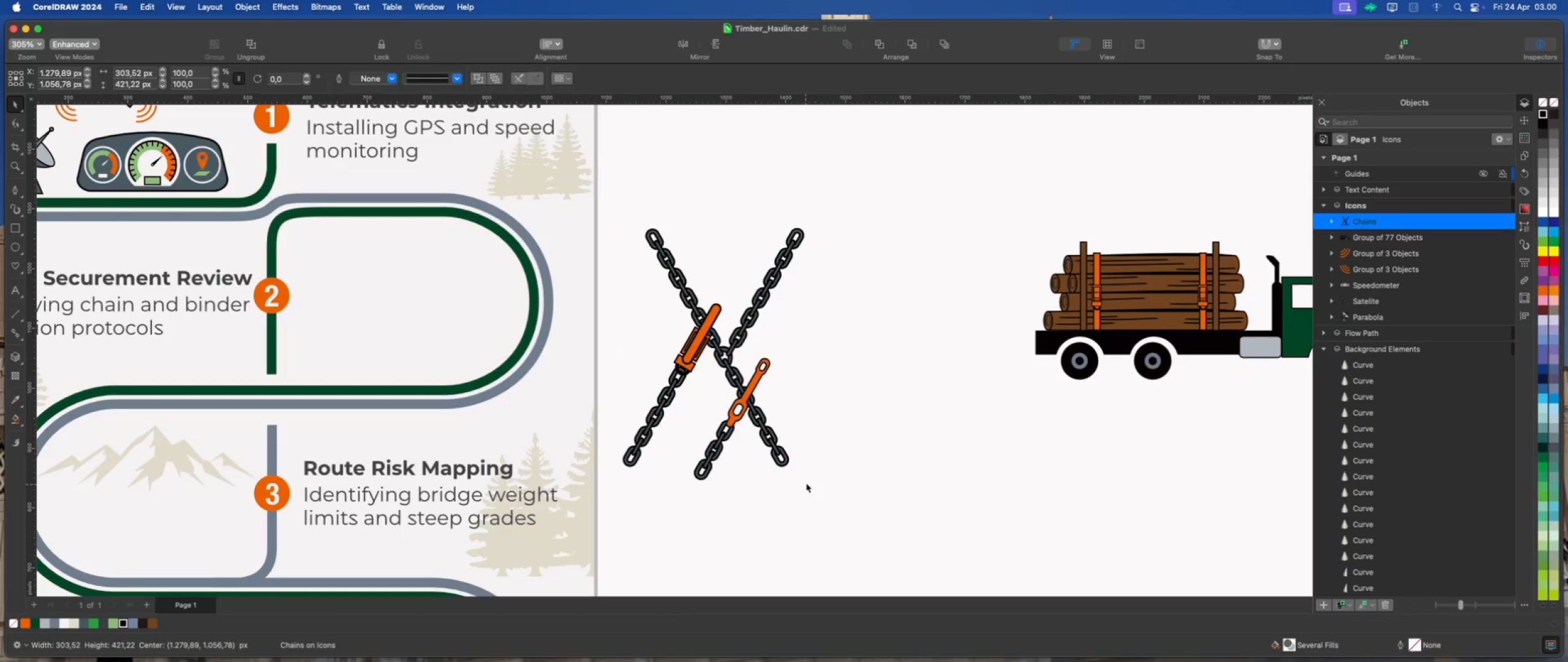 
left_click([783, 454])
 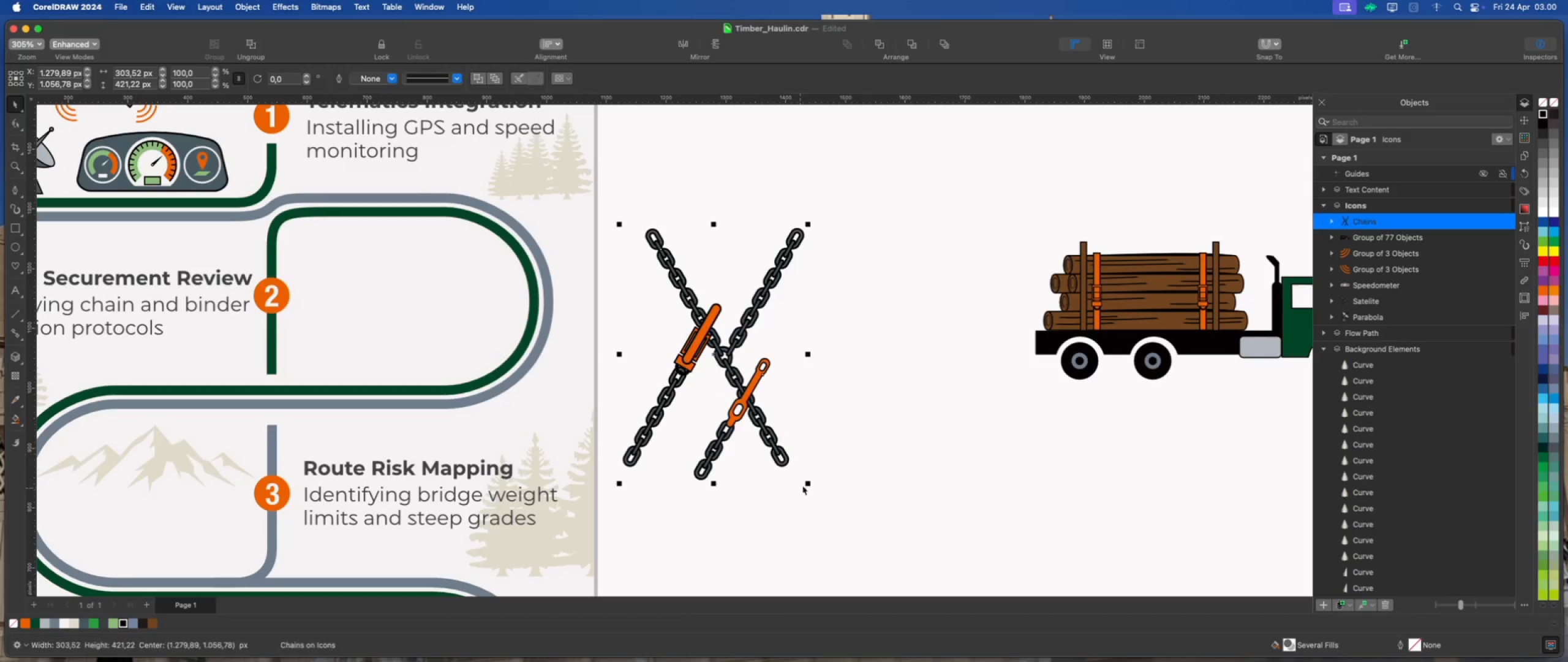 
left_click_drag(start_coordinate=[807, 480], to_coordinate=[757, 416])
 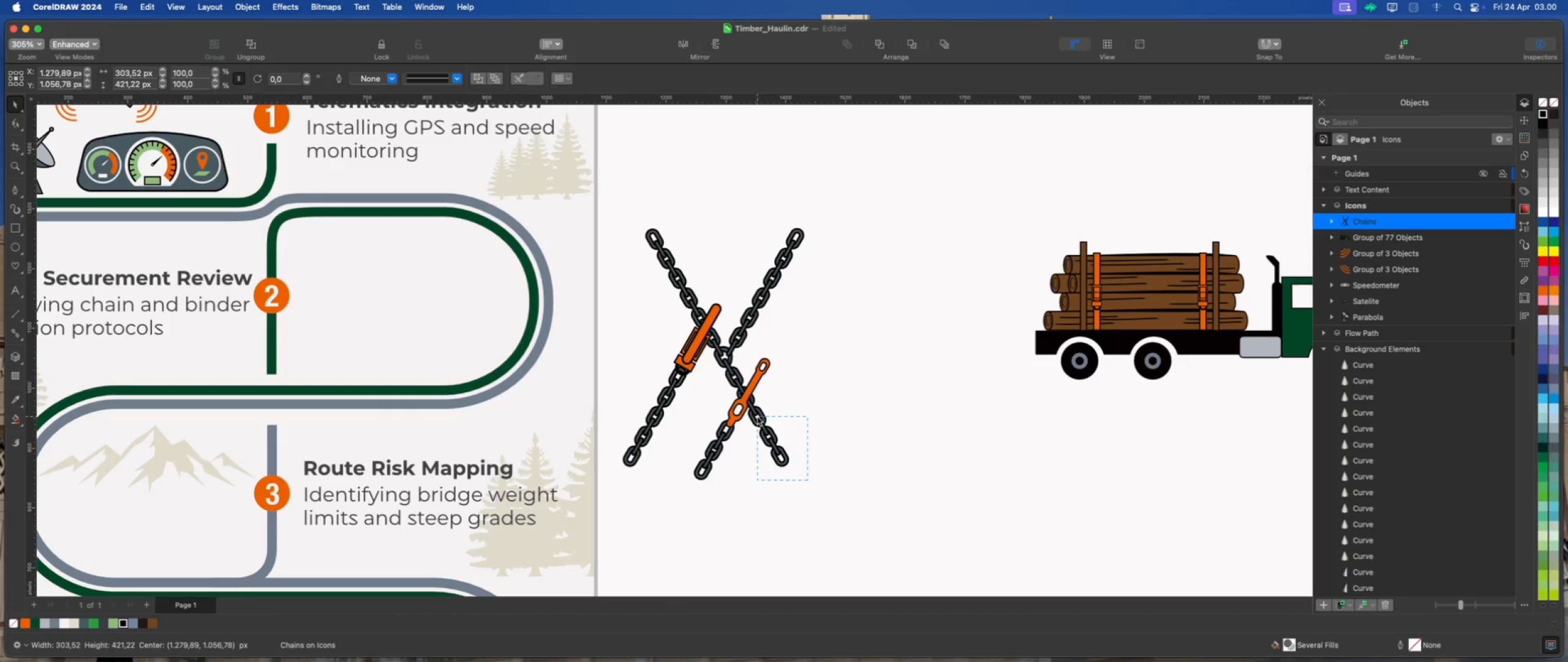 
left_click([761, 420])
 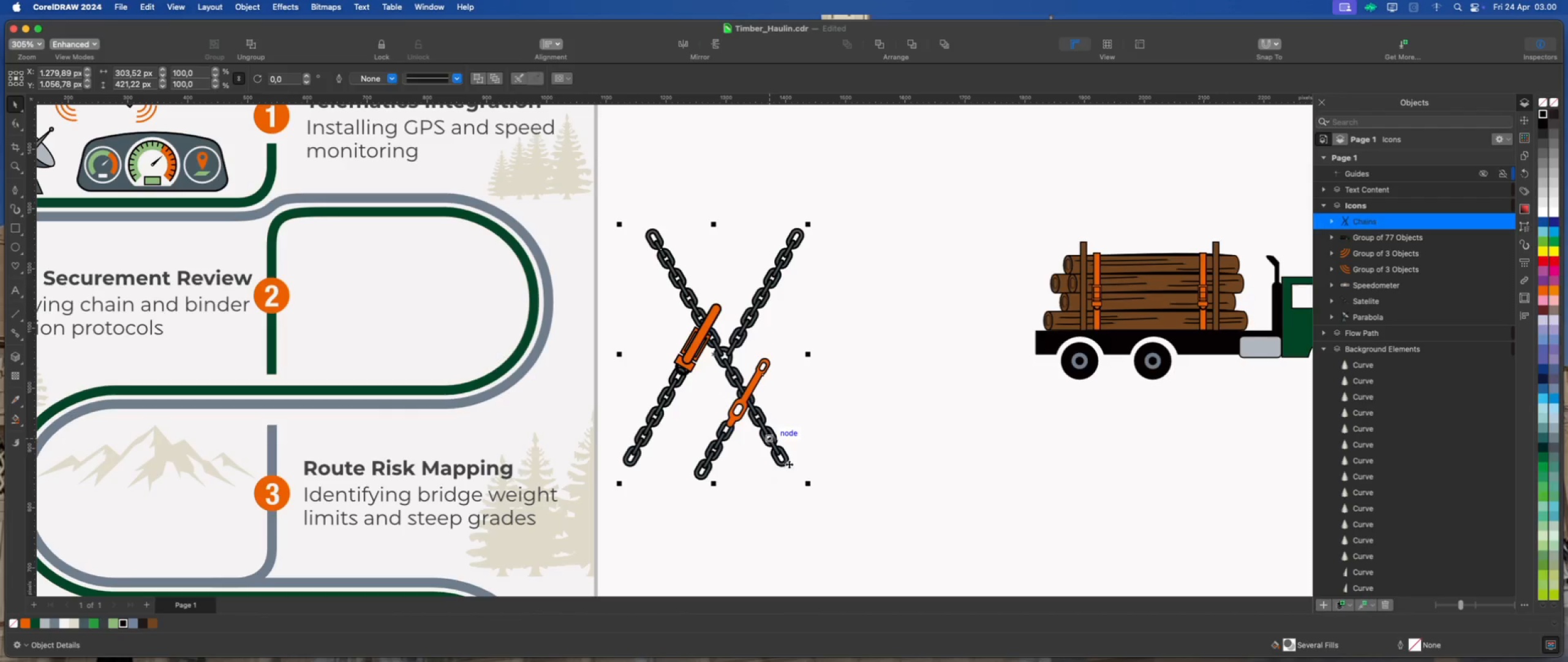 
left_click_drag(start_coordinate=[812, 488], to_coordinate=[763, 408])
 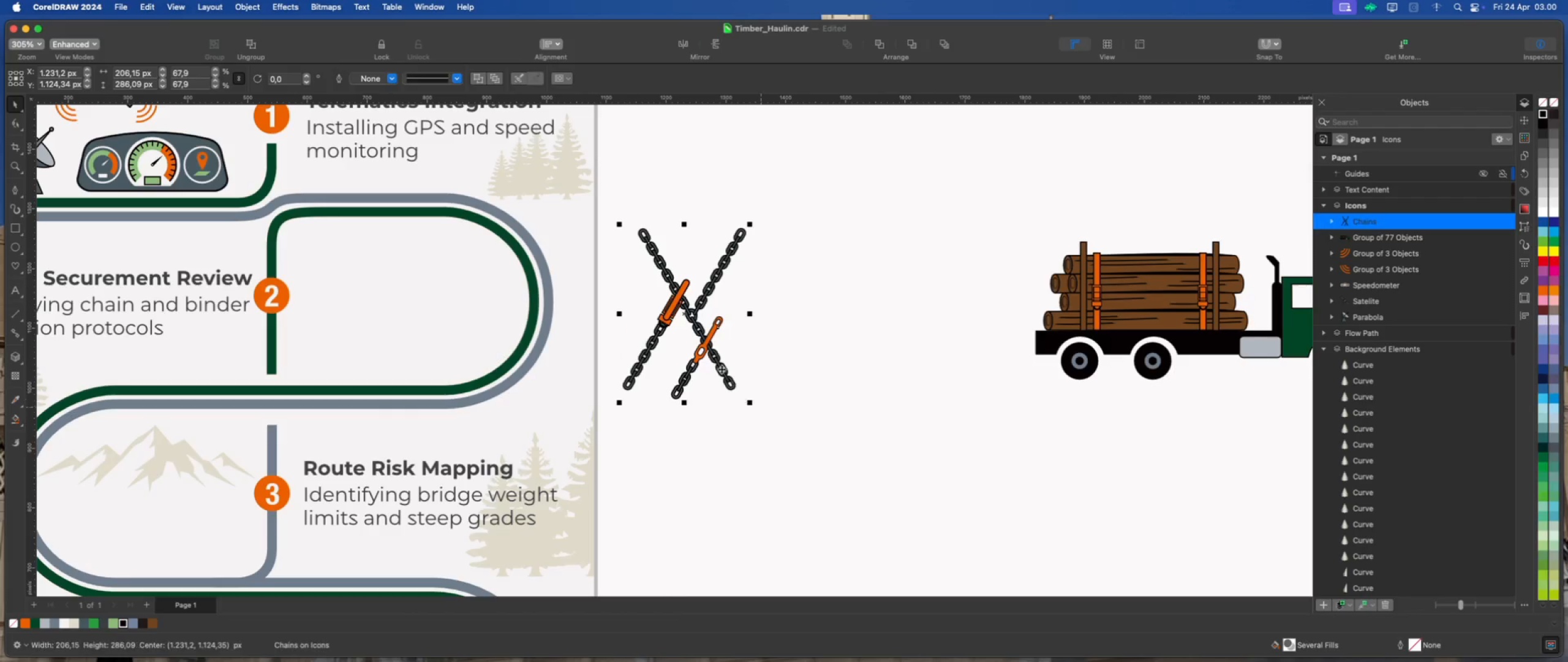 
left_click_drag(start_coordinate=[699, 324], to_coordinate=[358, 313])
 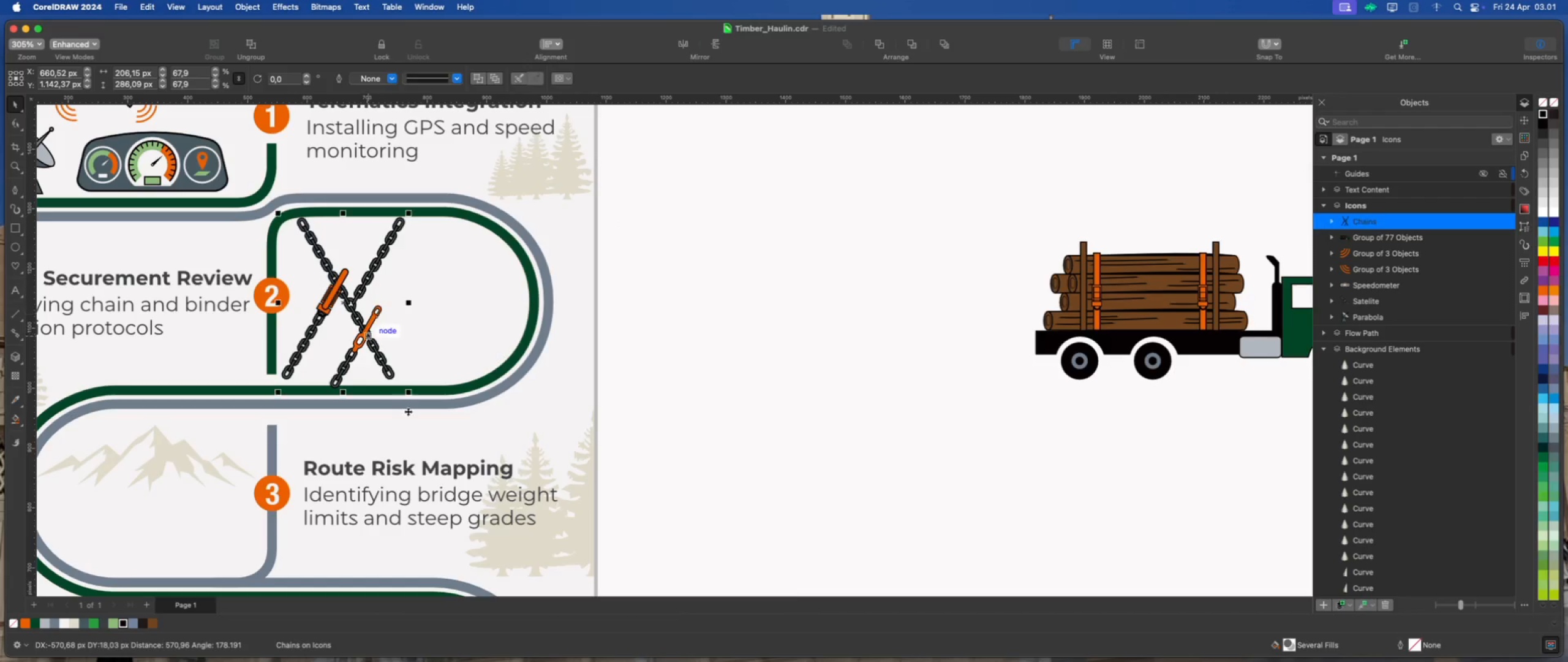 
scroll: coordinate [349, 408], scroll_direction: up, amount: 4.0
 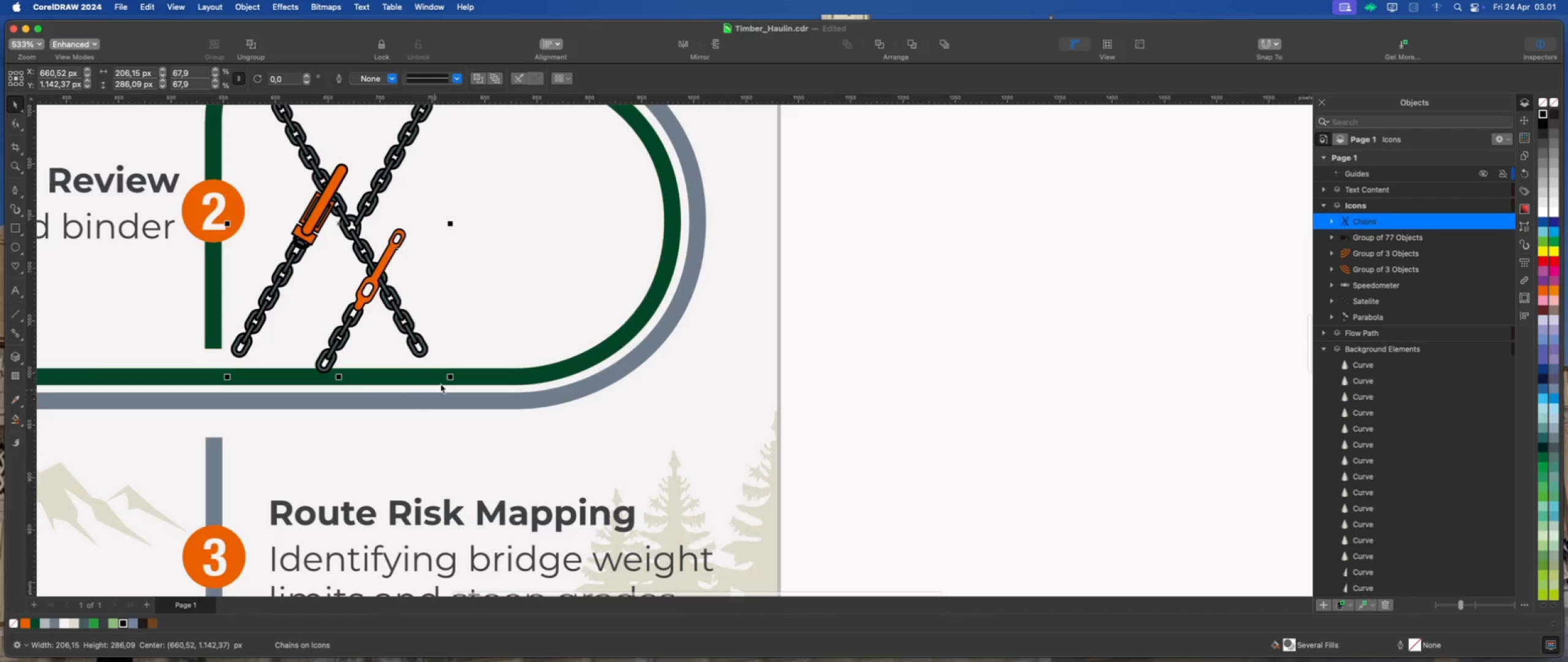 
left_click_drag(start_coordinate=[451, 378], to_coordinate=[465, 400])
 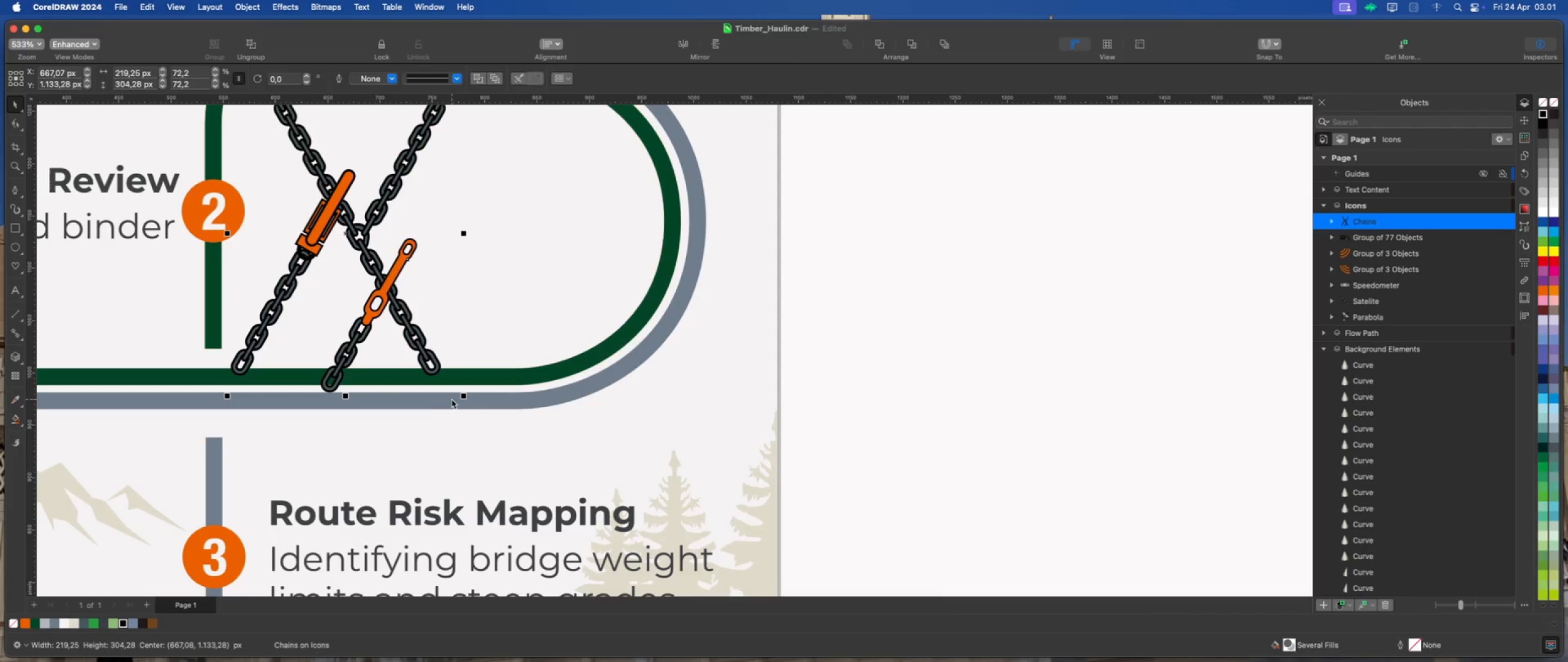 
left_click_drag(start_coordinate=[463, 395], to_coordinate=[457, 391])
 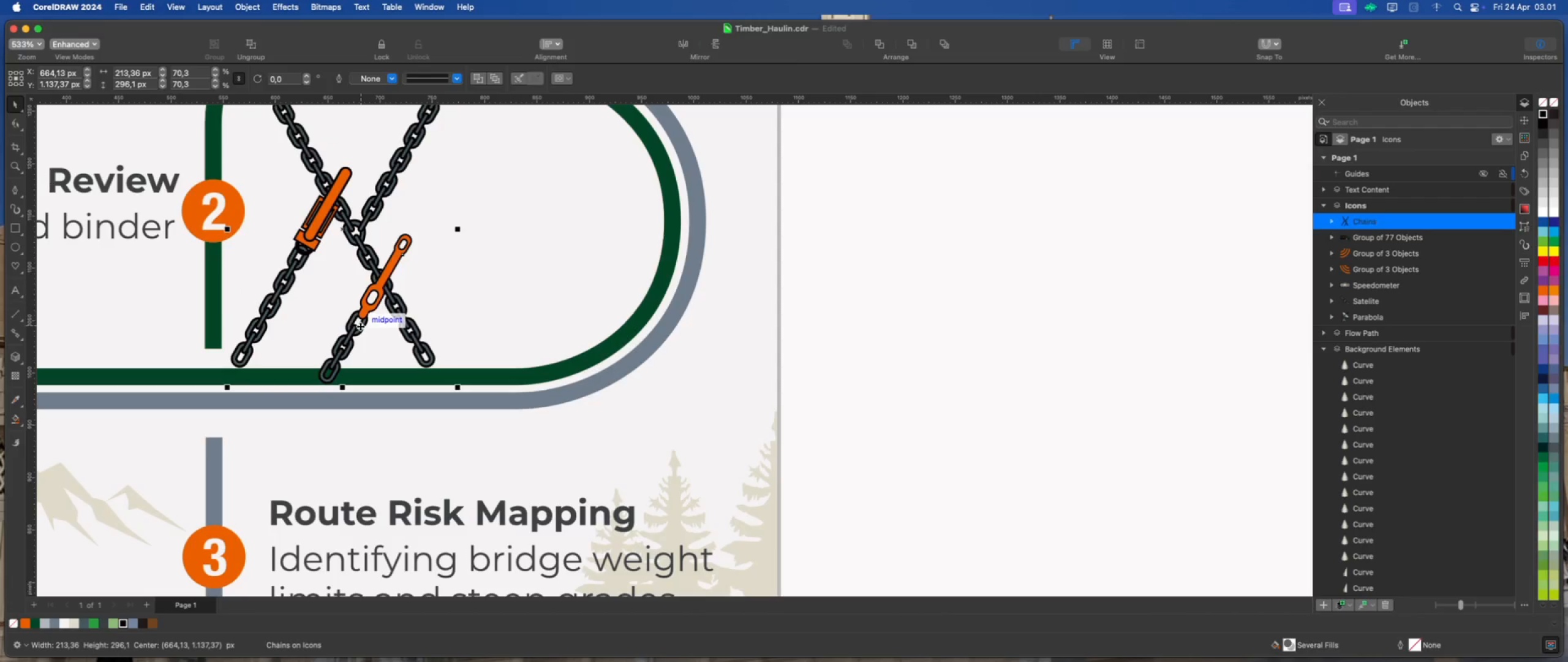 
right_click([360, 326])
 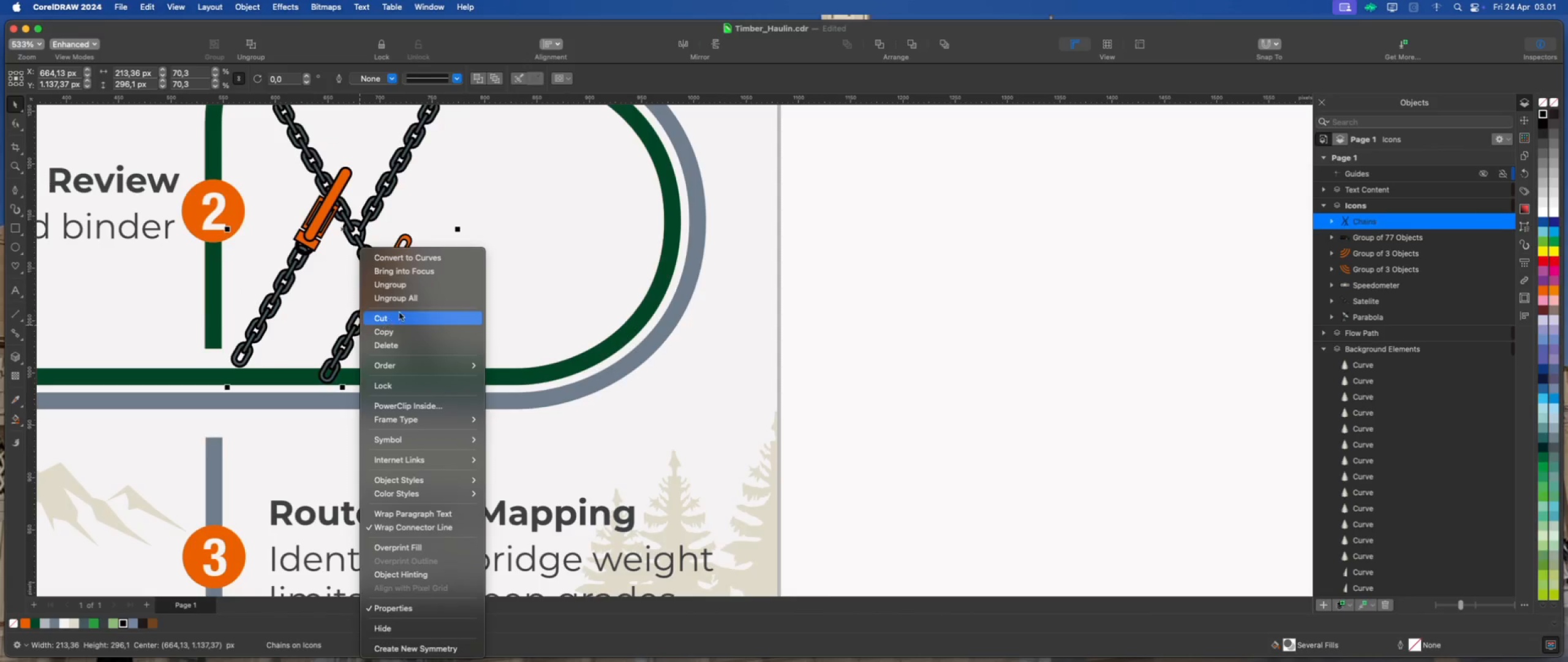 
left_click([423, 287])
 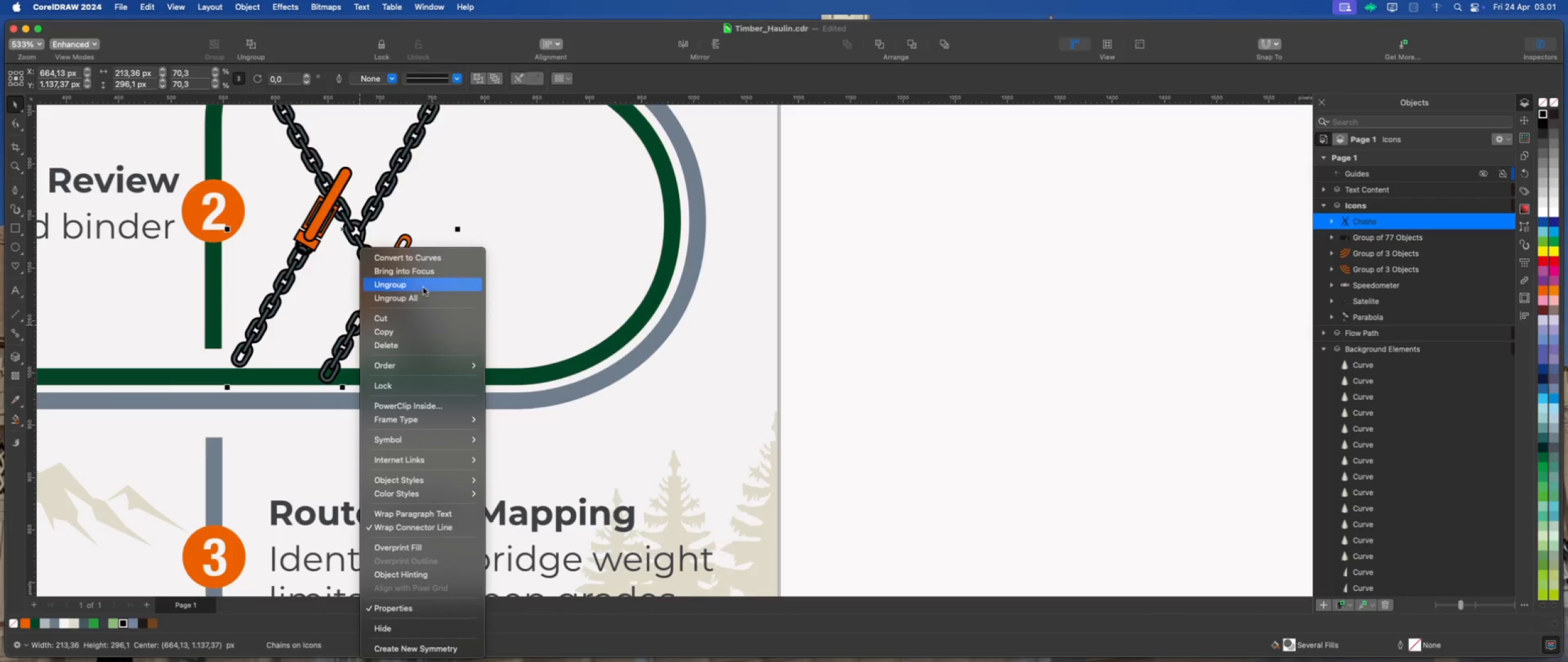 
left_click([884, 384])
 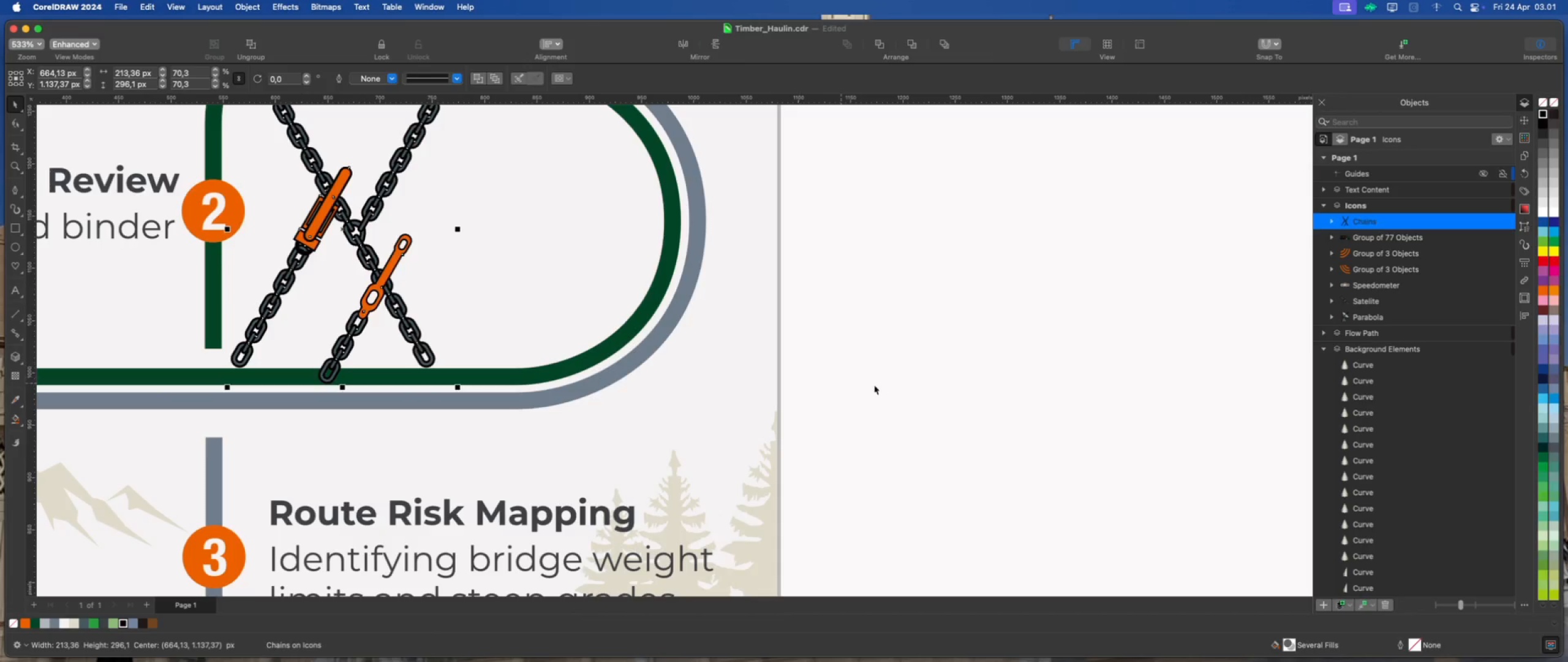 
scroll: coordinate [315, 372], scroll_direction: up, amount: 6.0
 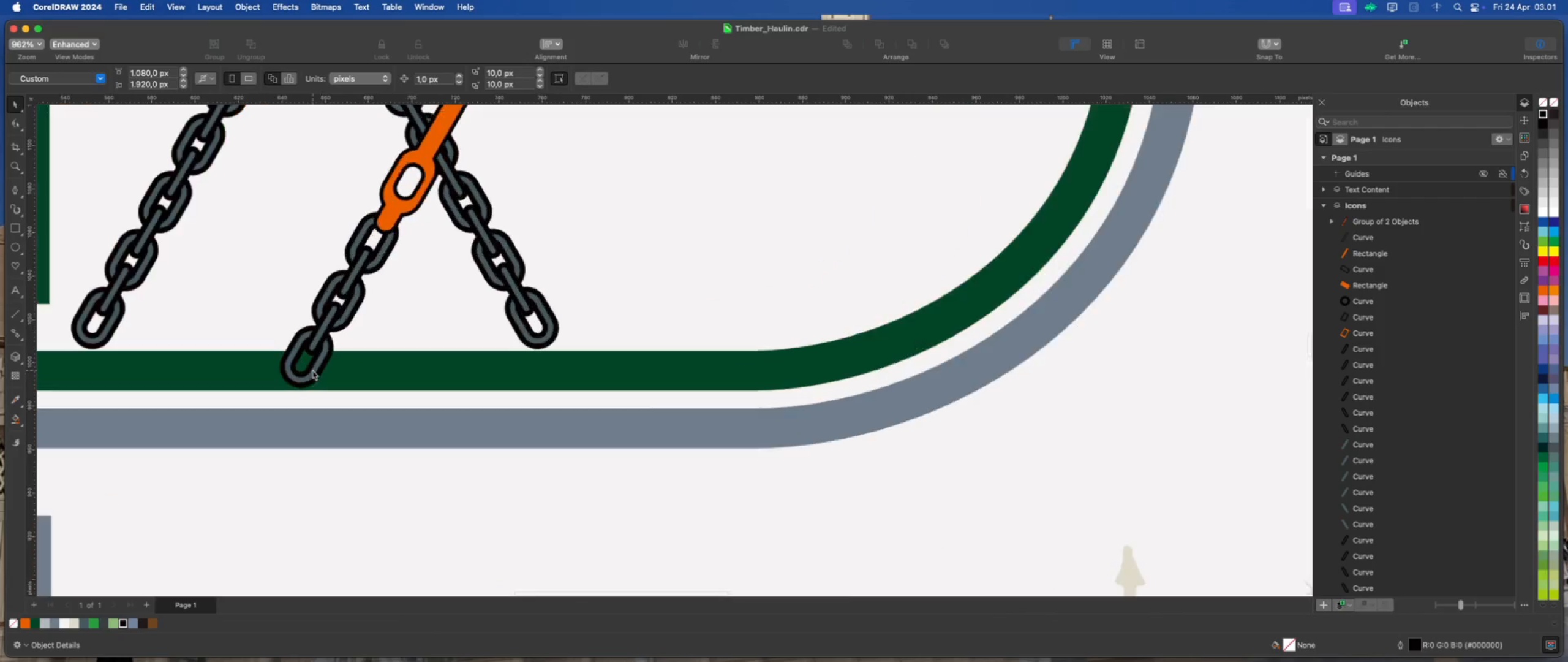 
left_click([315, 368])
 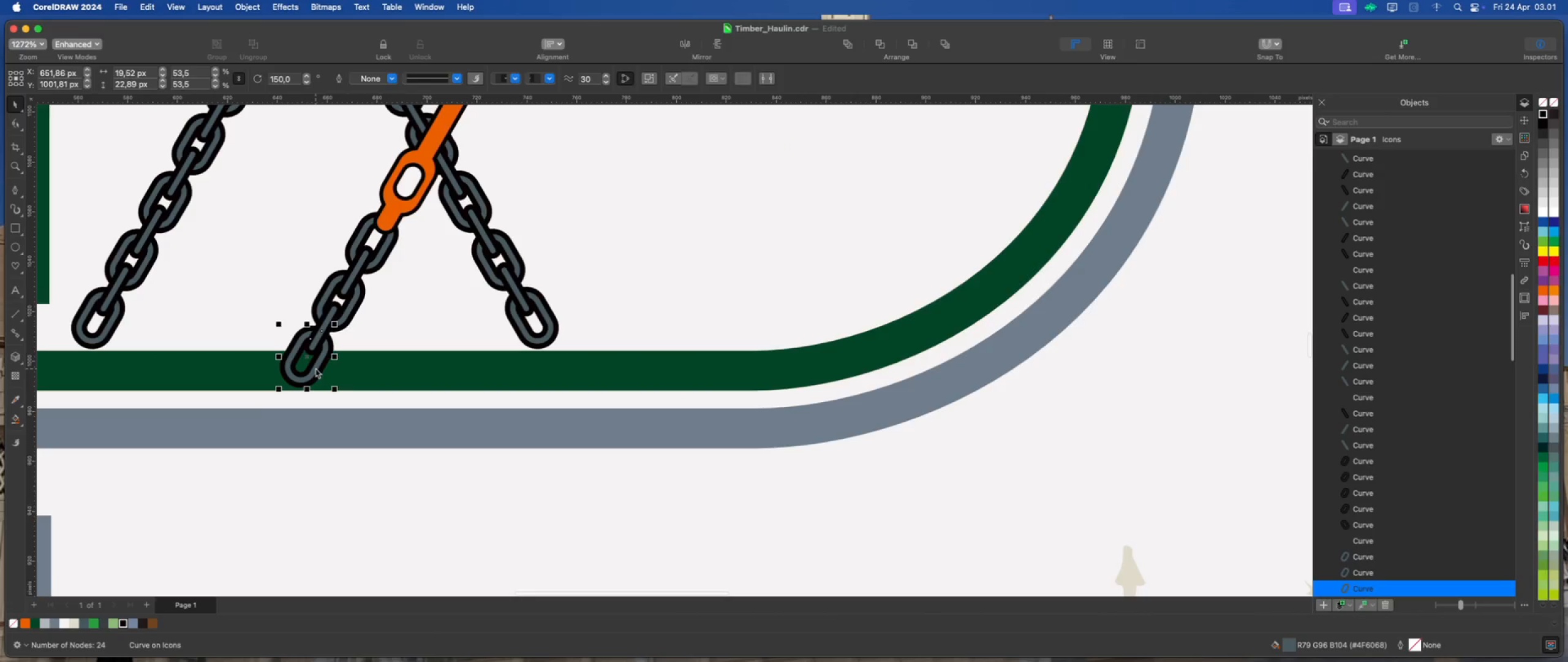 
key(Delete)
 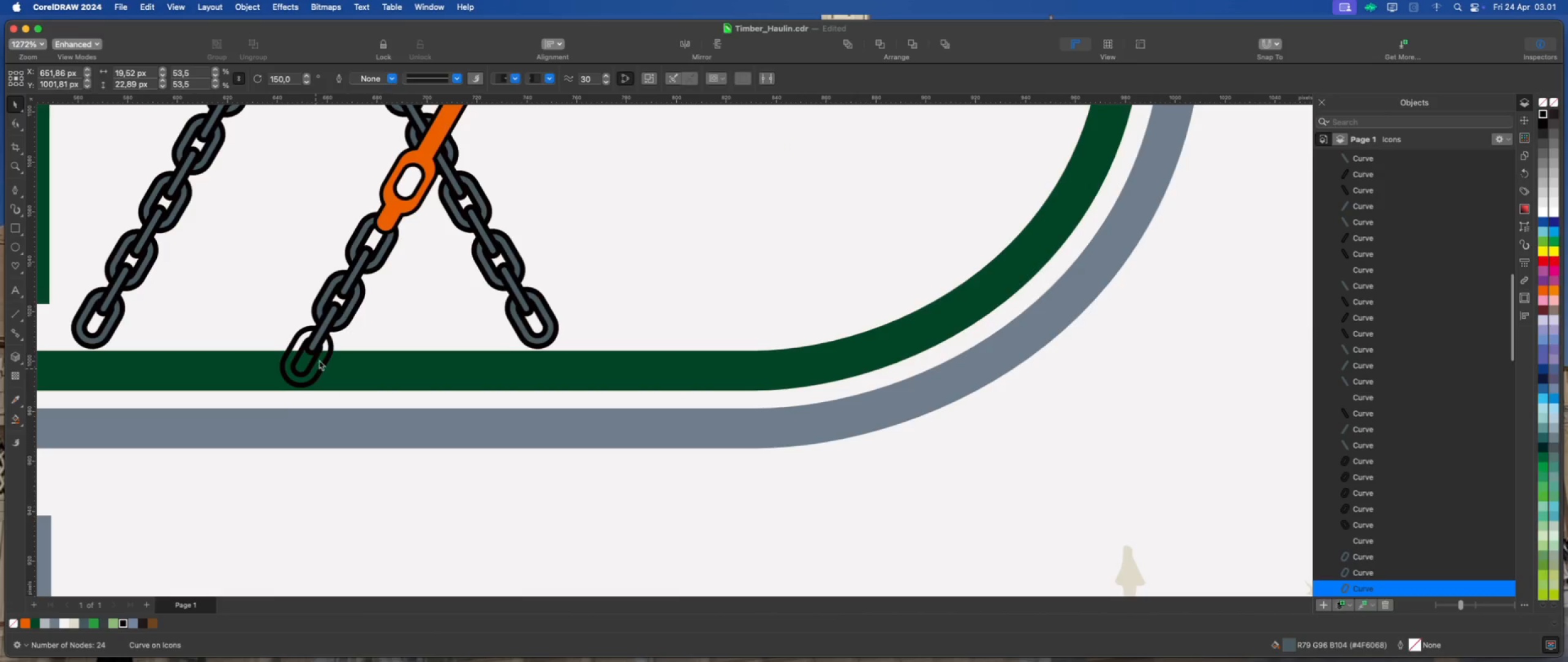 
left_click([325, 363])
 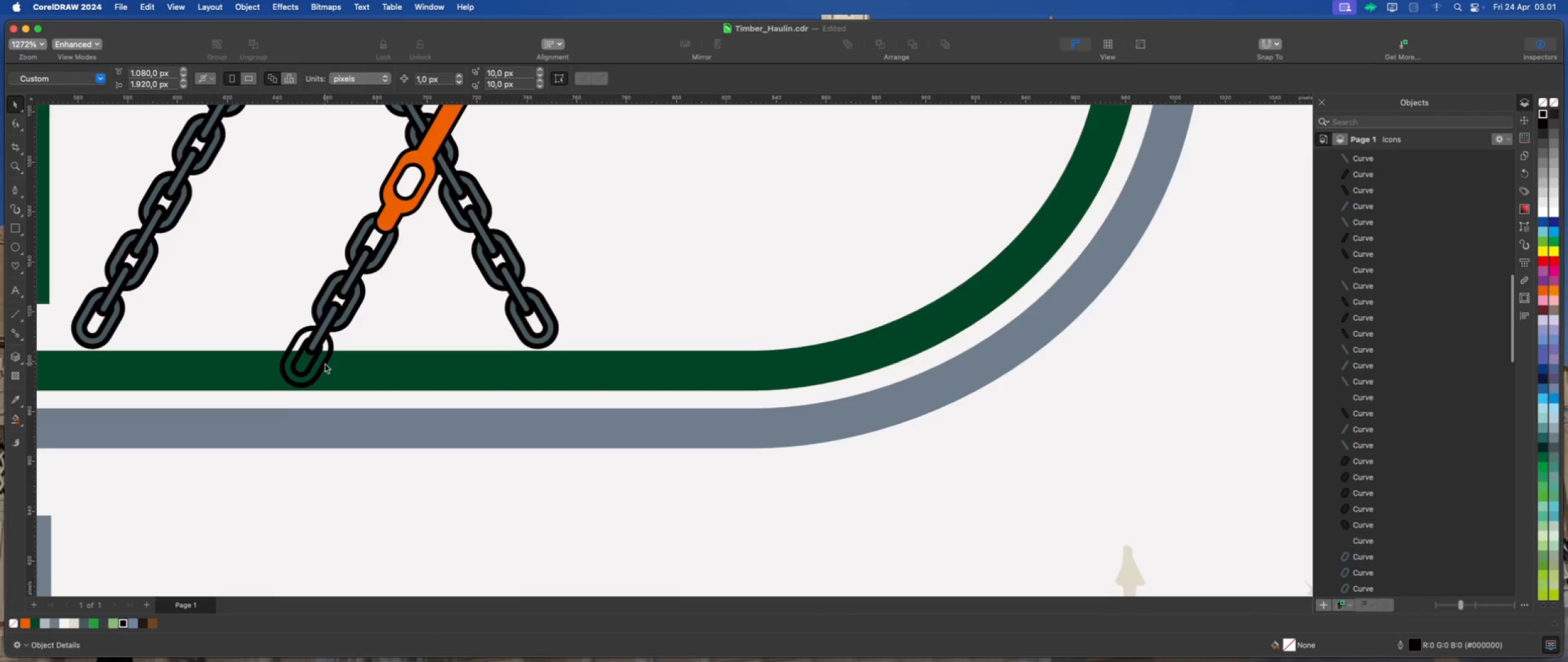 
key(Delete)
 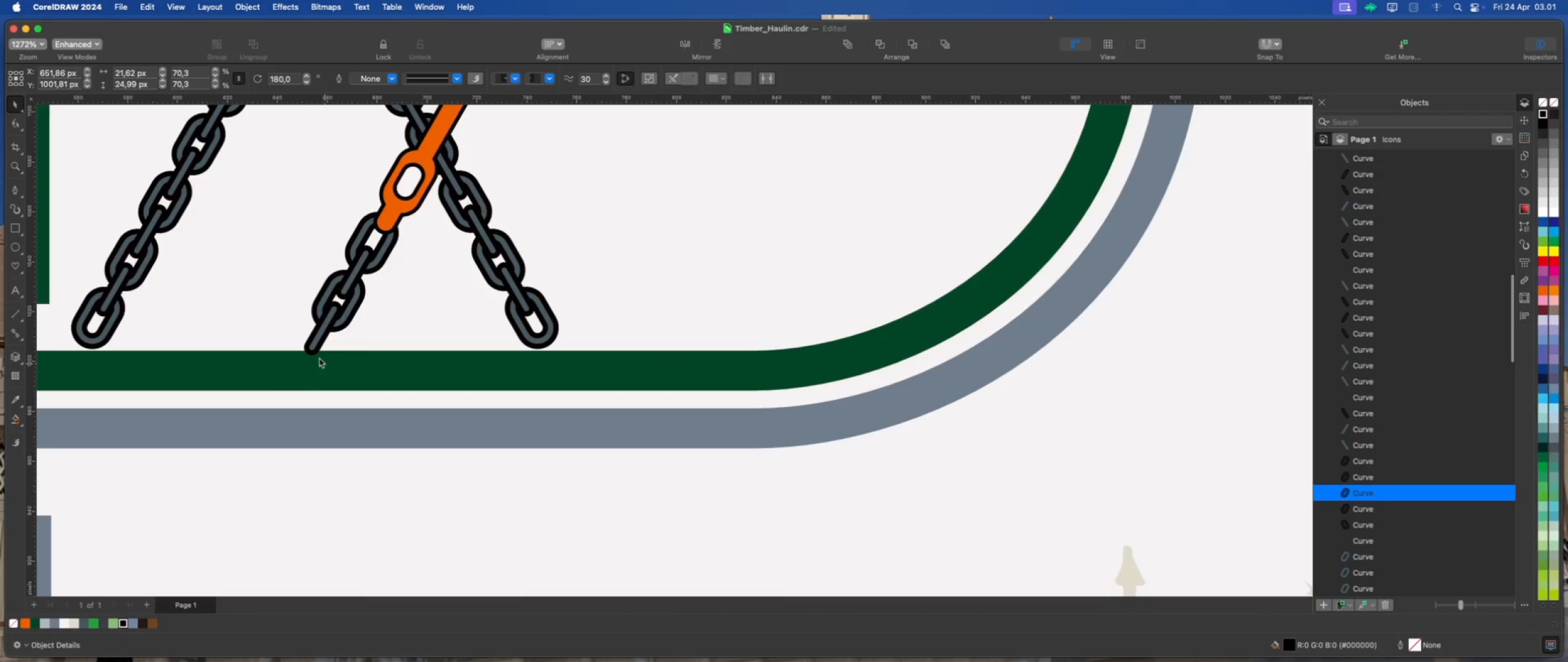 
scroll: coordinate [655, 336], scroll_direction: down, amount: 13.0
 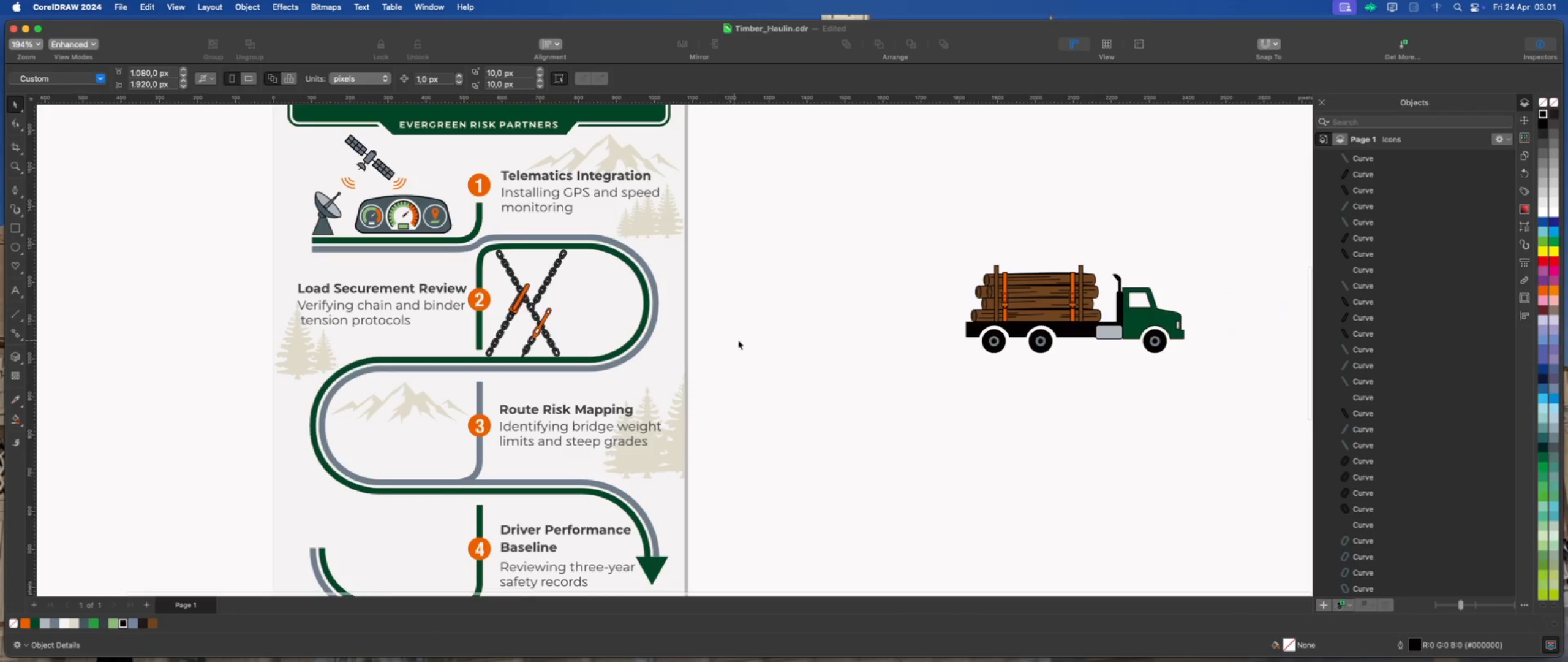 
left_click([1011, 280])
 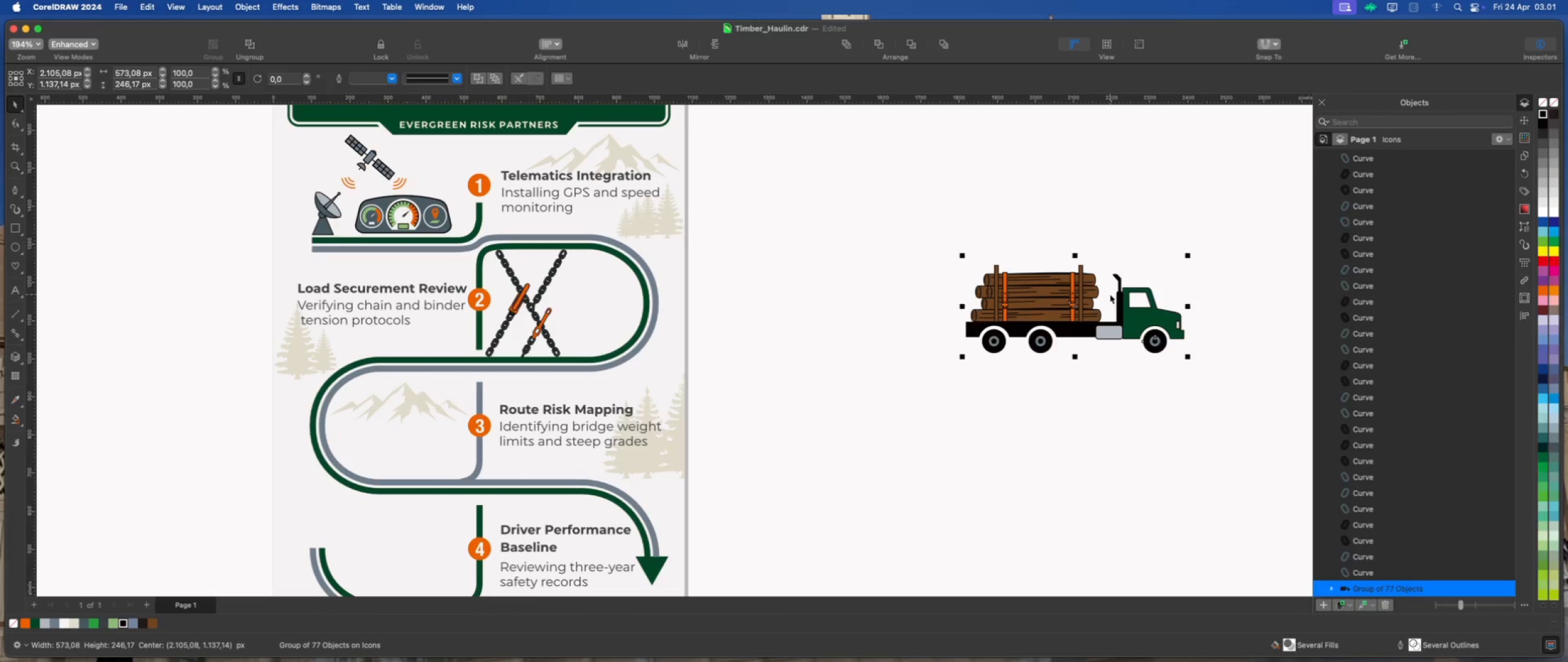 
wait(8.5)
 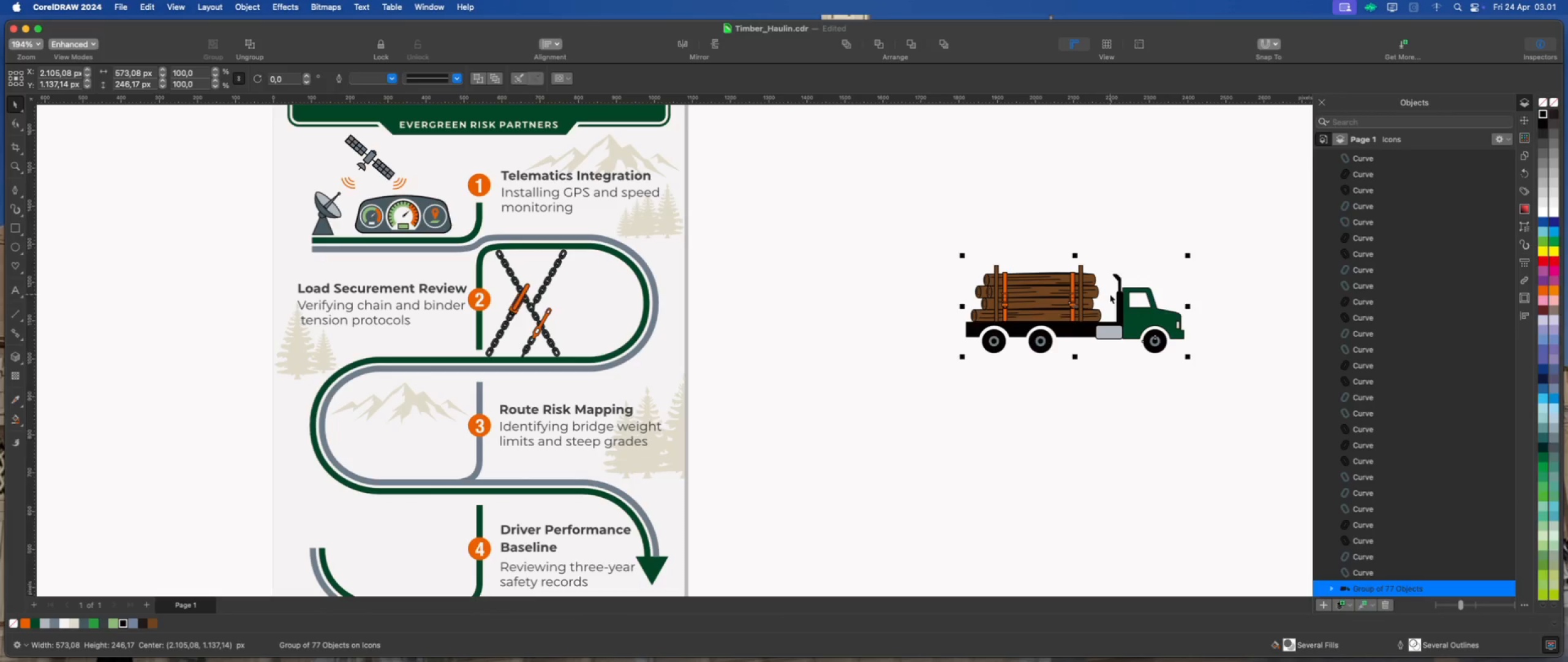 
left_click_drag(start_coordinate=[1070, 303], to_coordinate=[663, 305])
 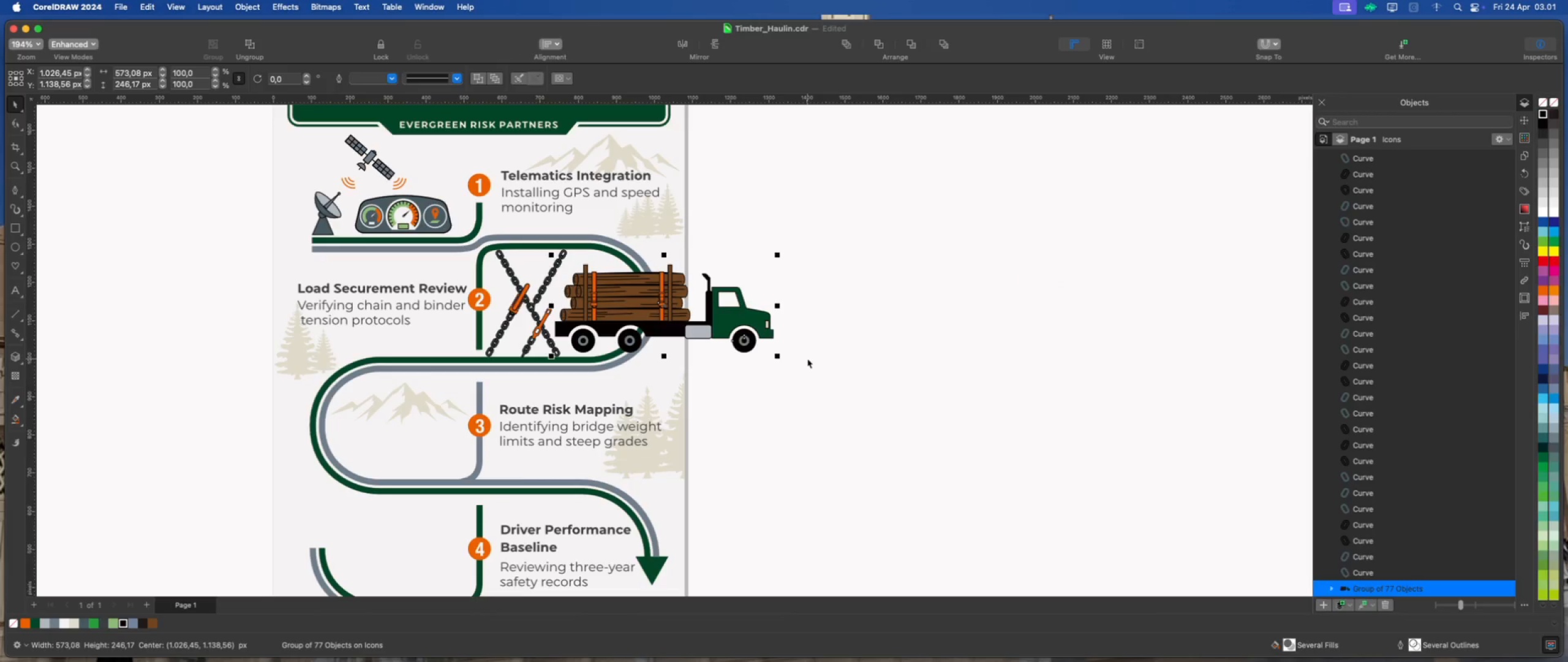 
scroll: coordinate [562, 306], scroll_direction: up, amount: 3.0
 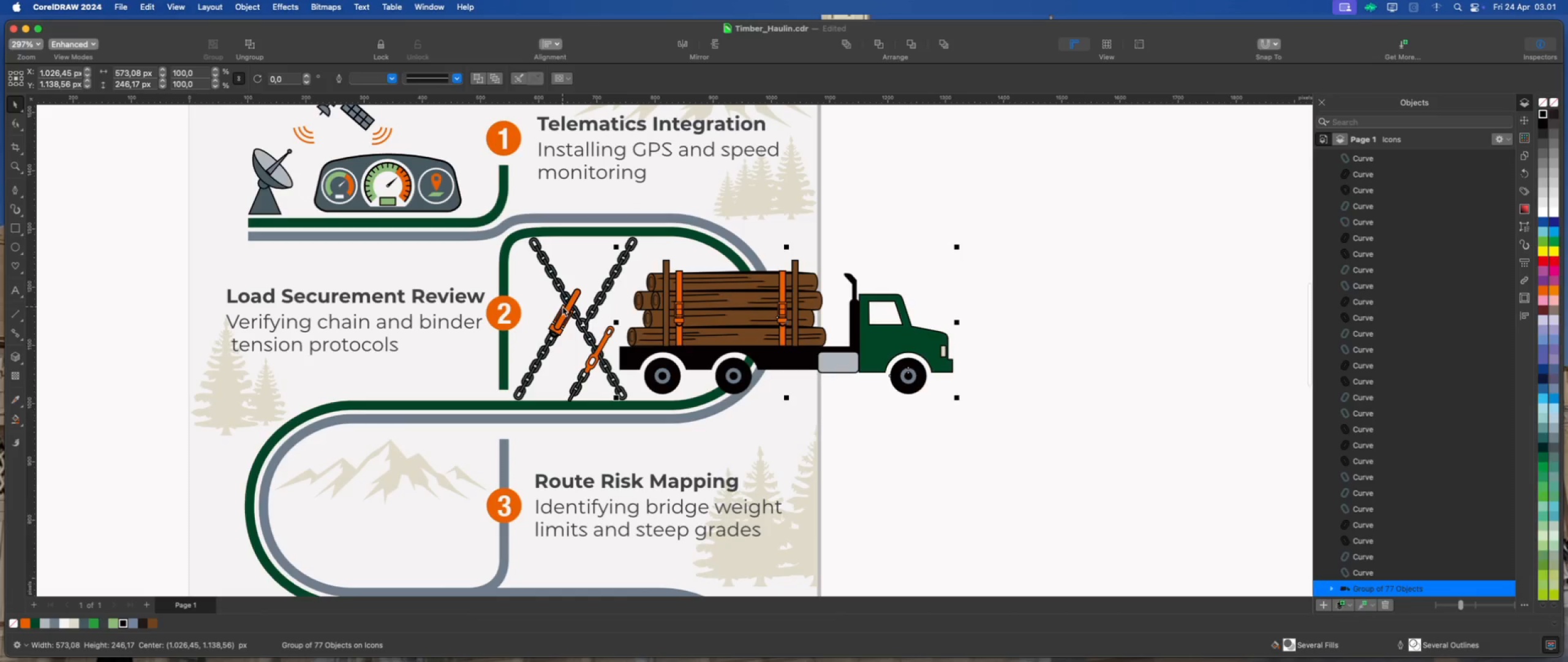 
key(ArrowUp)
 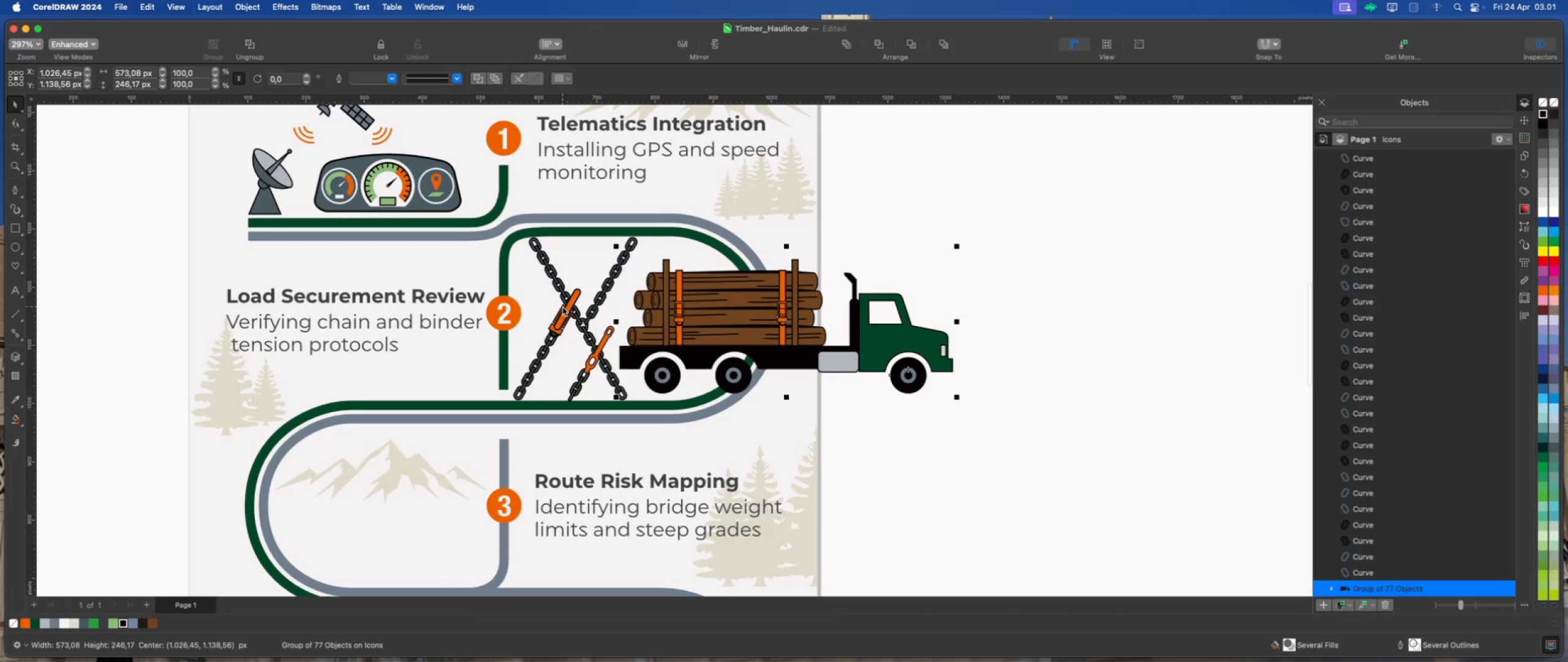 
key(ArrowUp)
 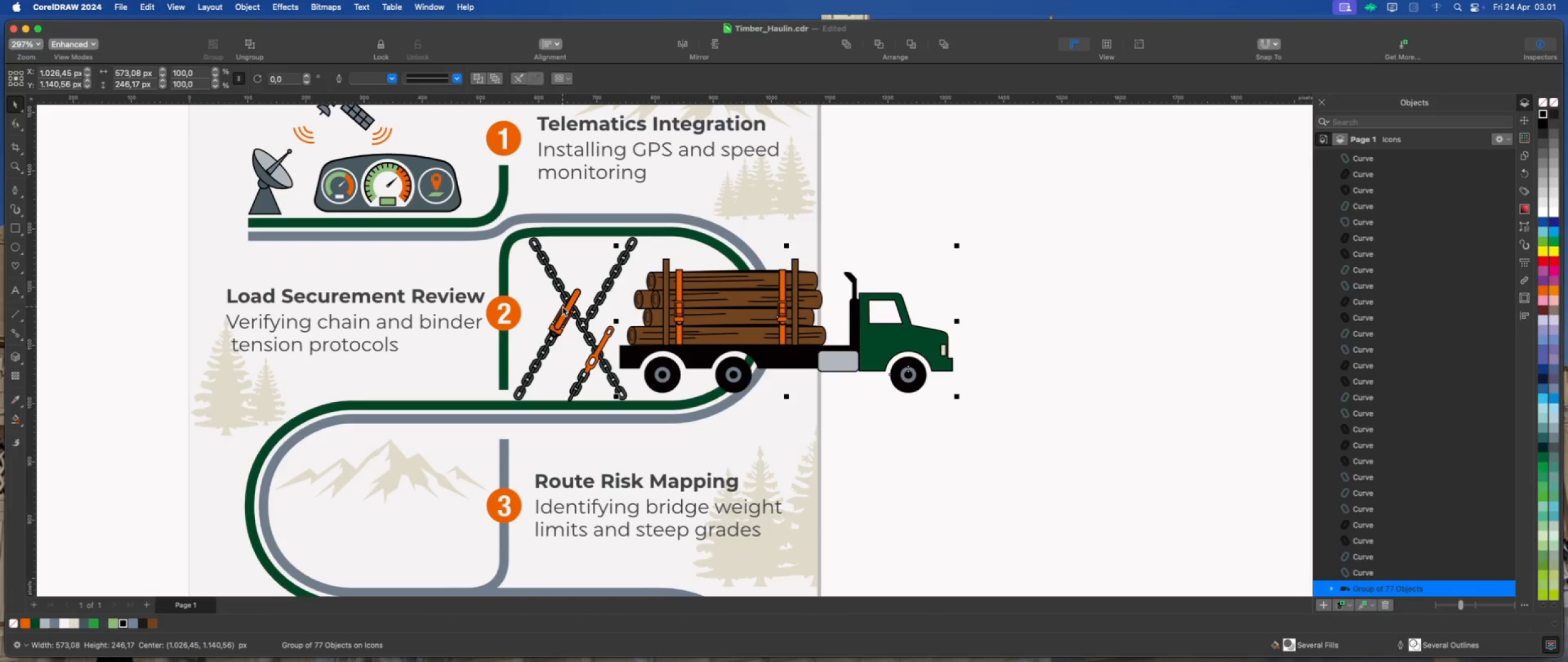 
key(ArrowLeft)
 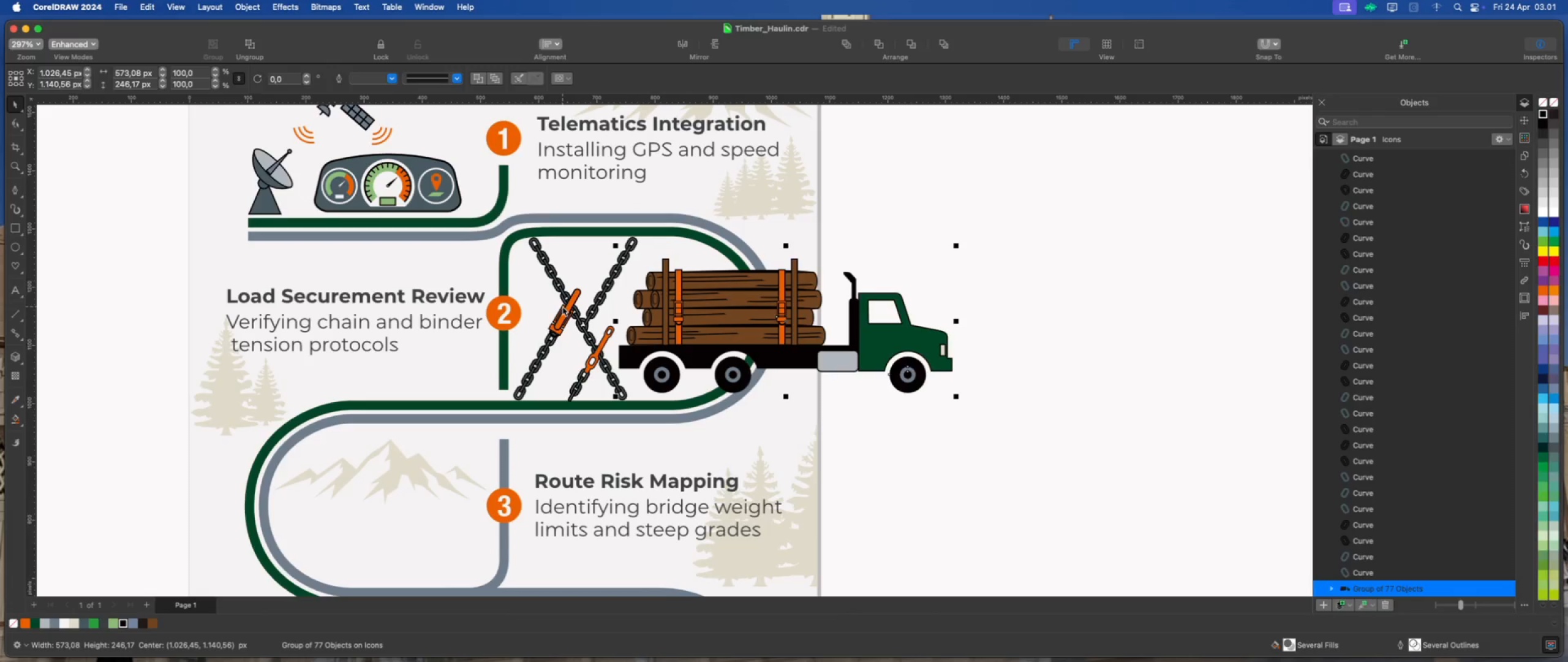 
key(ArrowLeft)
 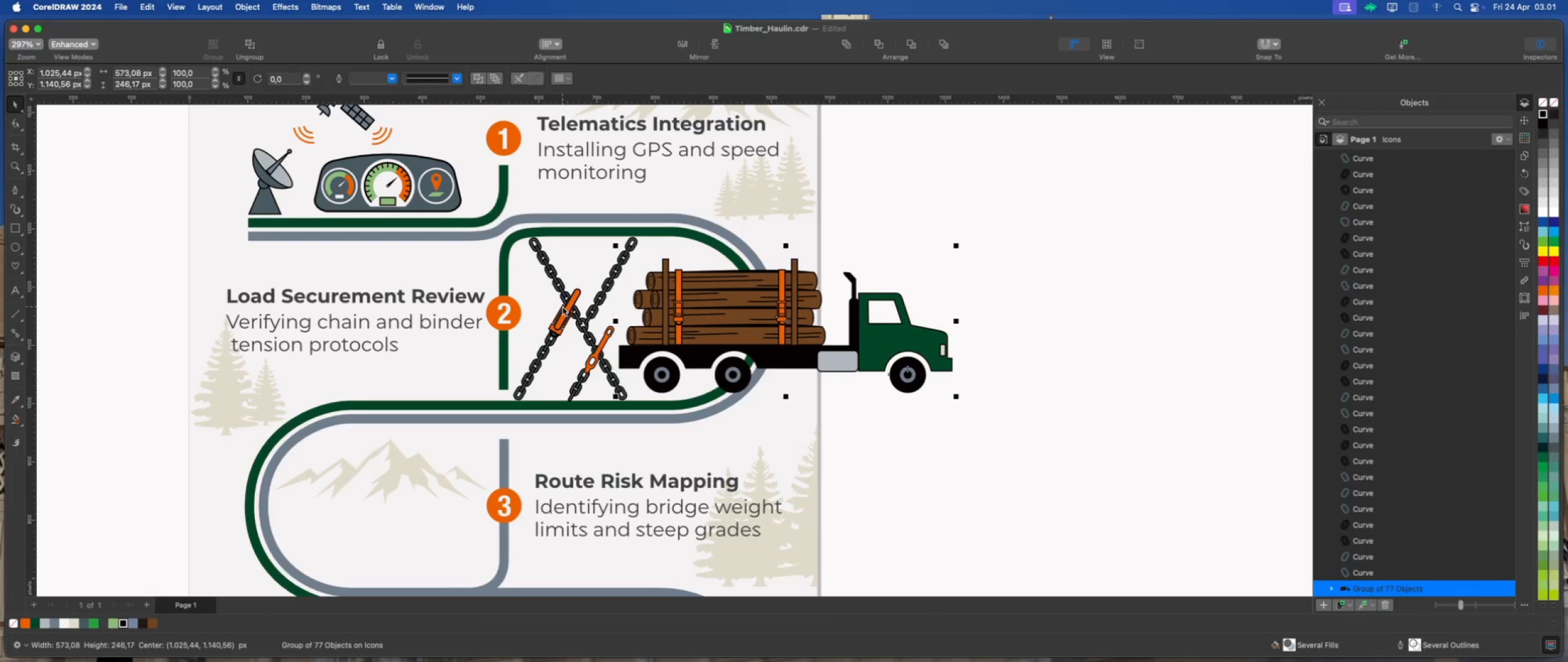 
hold_key(key=ArrowDown, duration=1.2)
 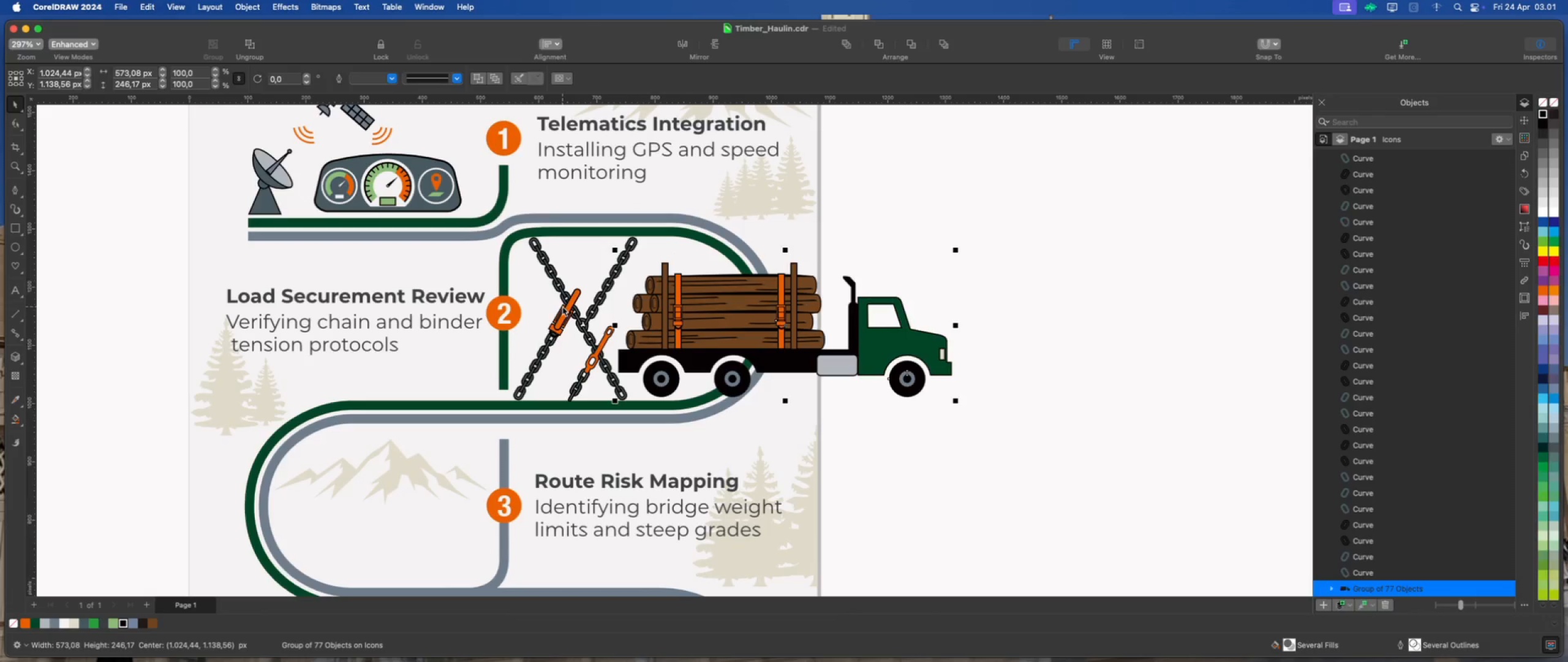 
key(ArrowDown)
 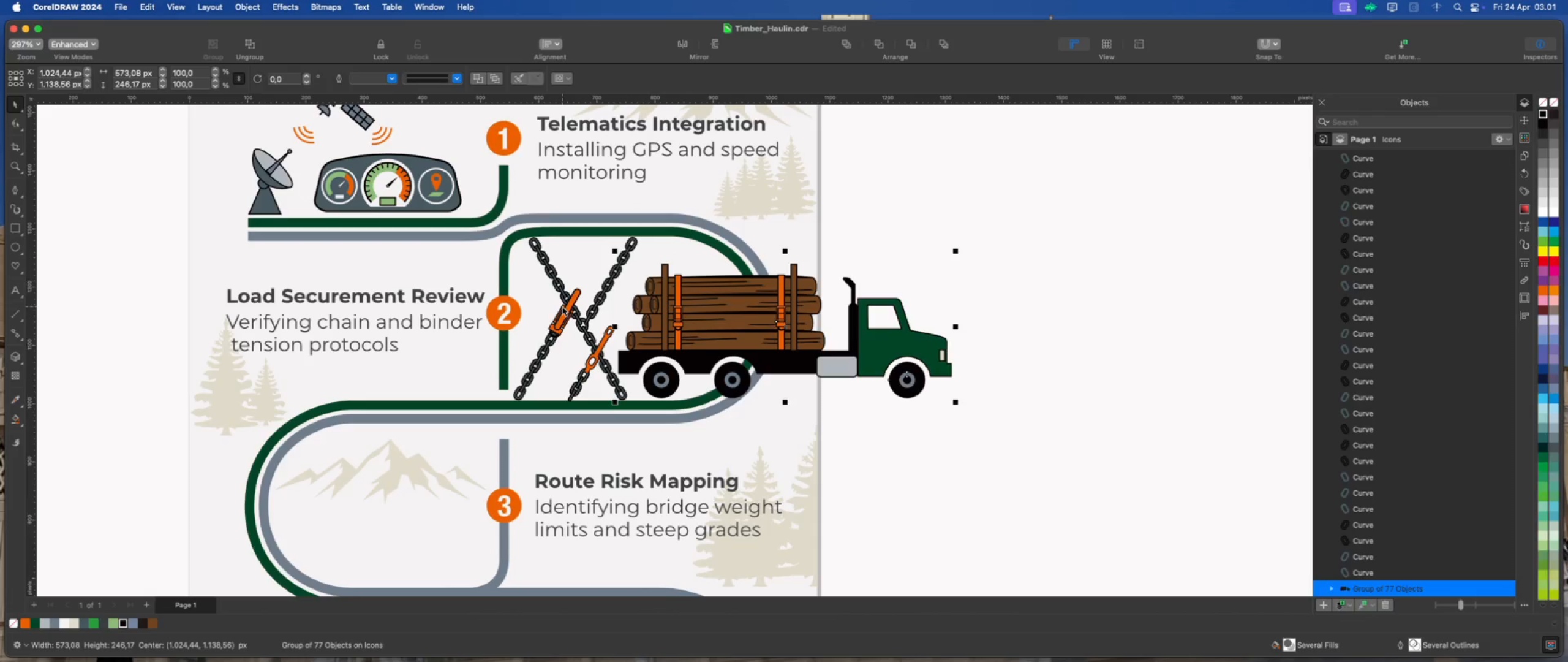 
key(ArrowDown)
 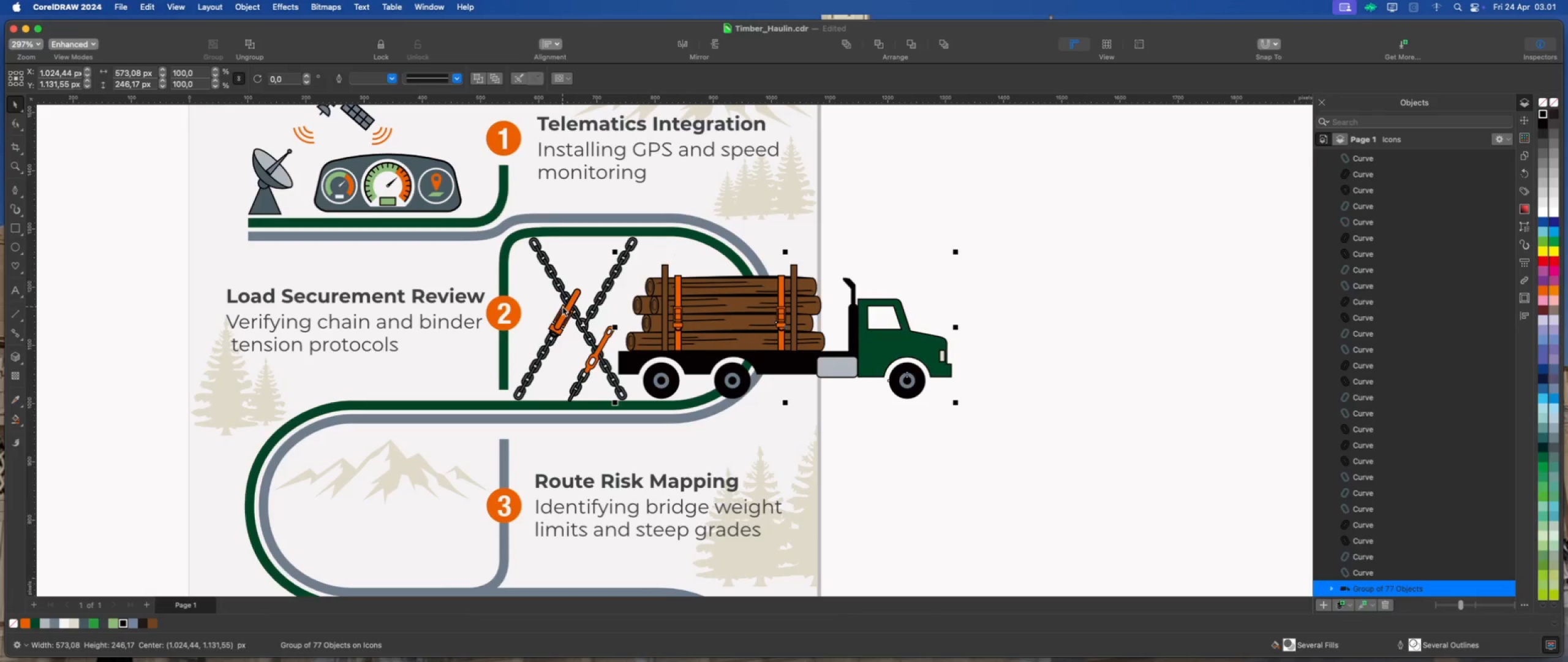 
key(ArrowDown)
 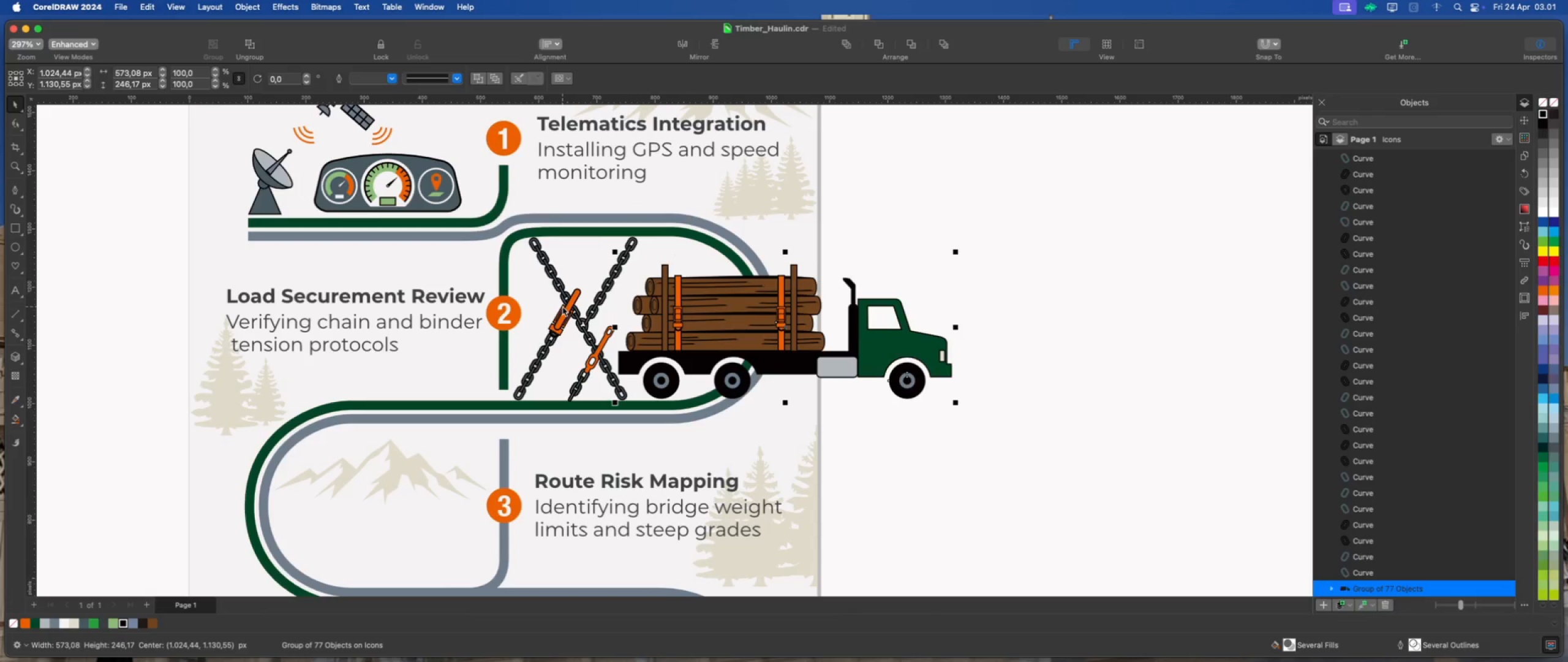 
key(ArrowDown)
 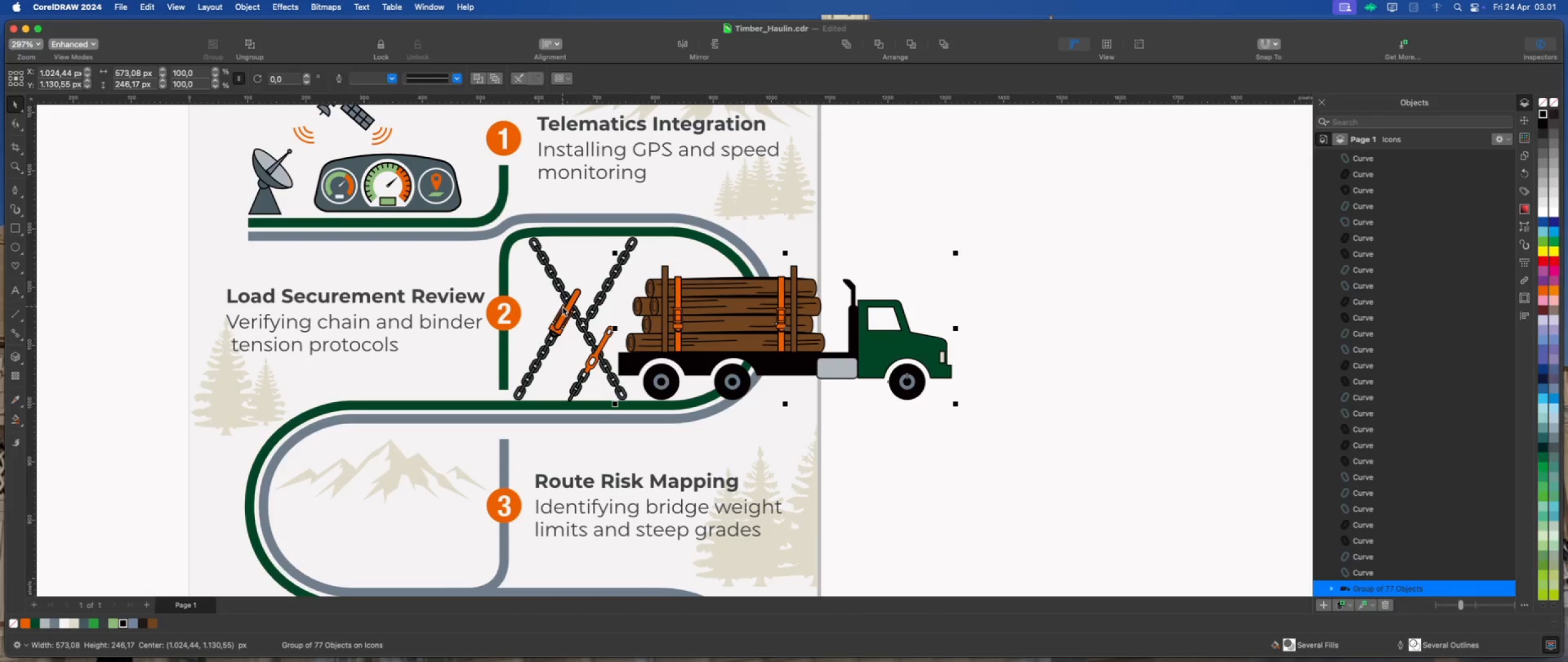 
key(ArrowDown)
 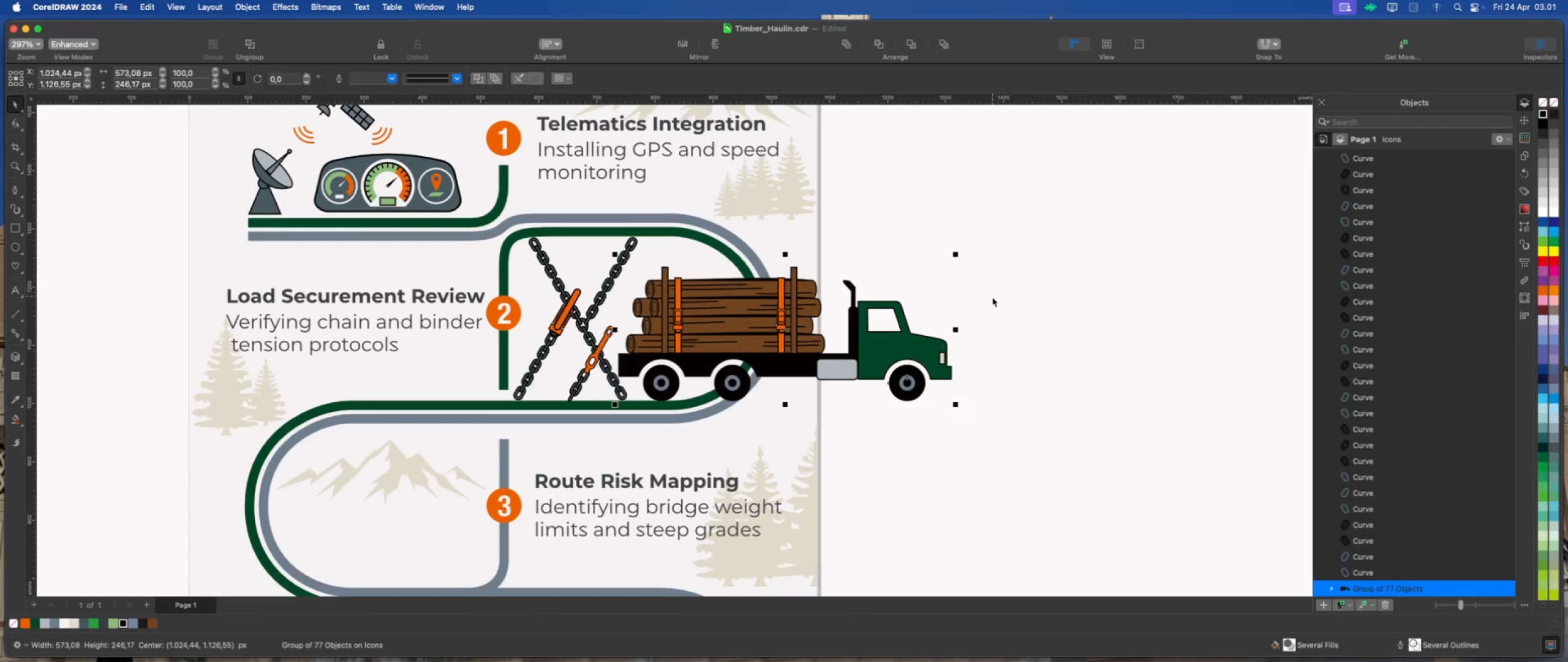 
wait(5.26)
 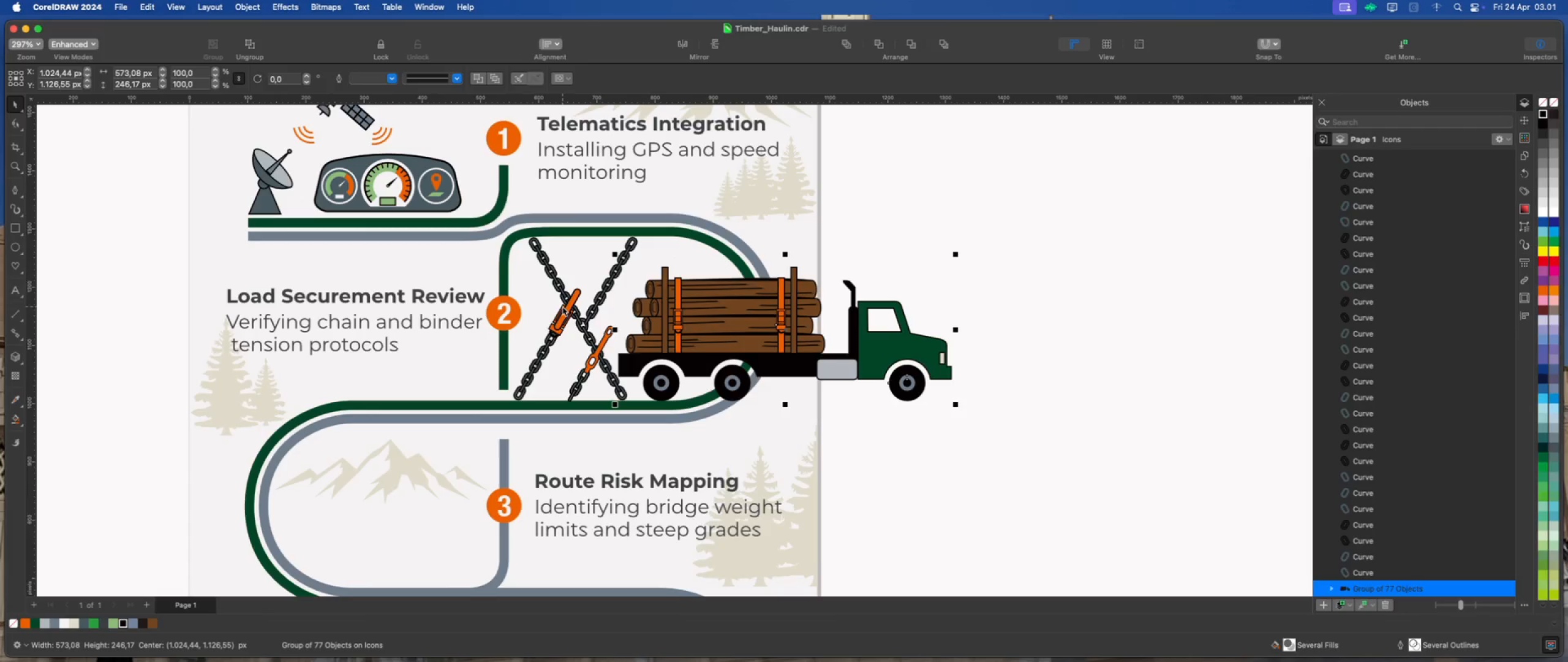 
left_click([1035, 289])
 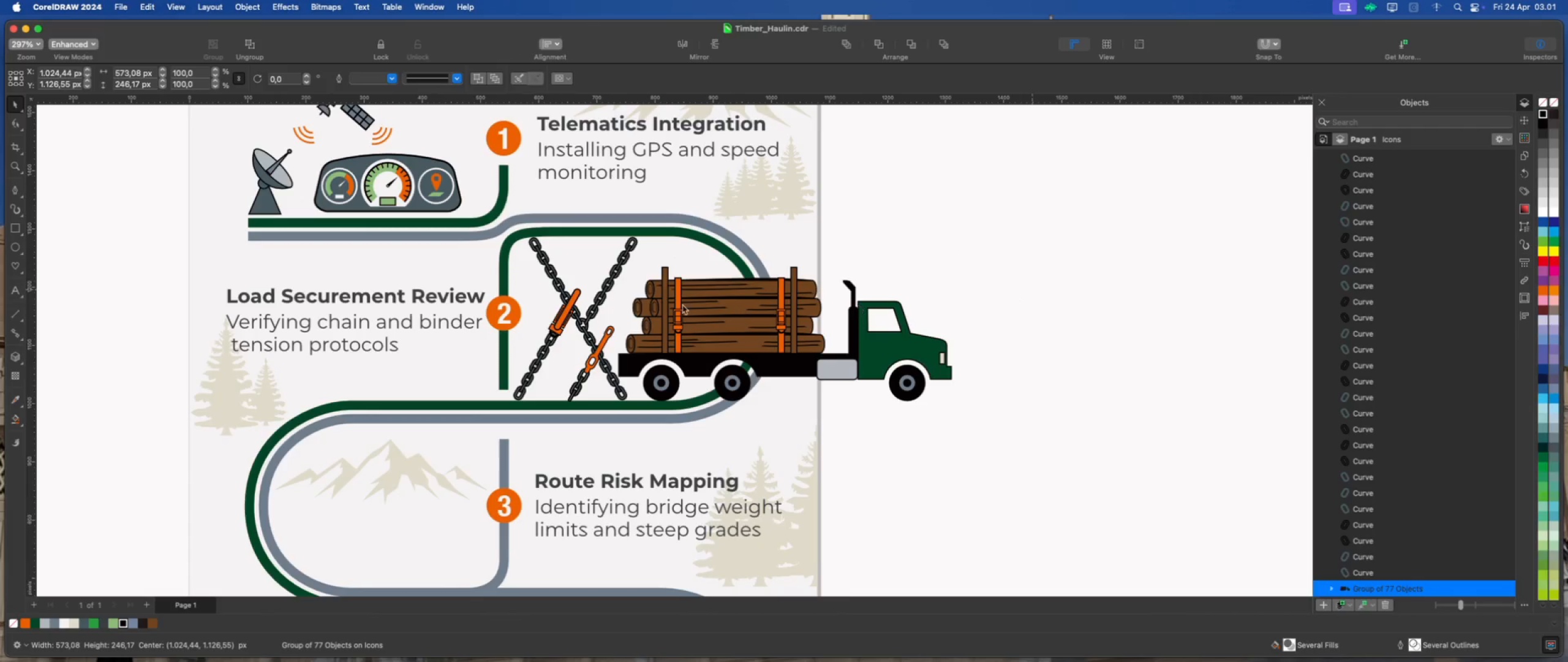 
left_click([606, 287])
 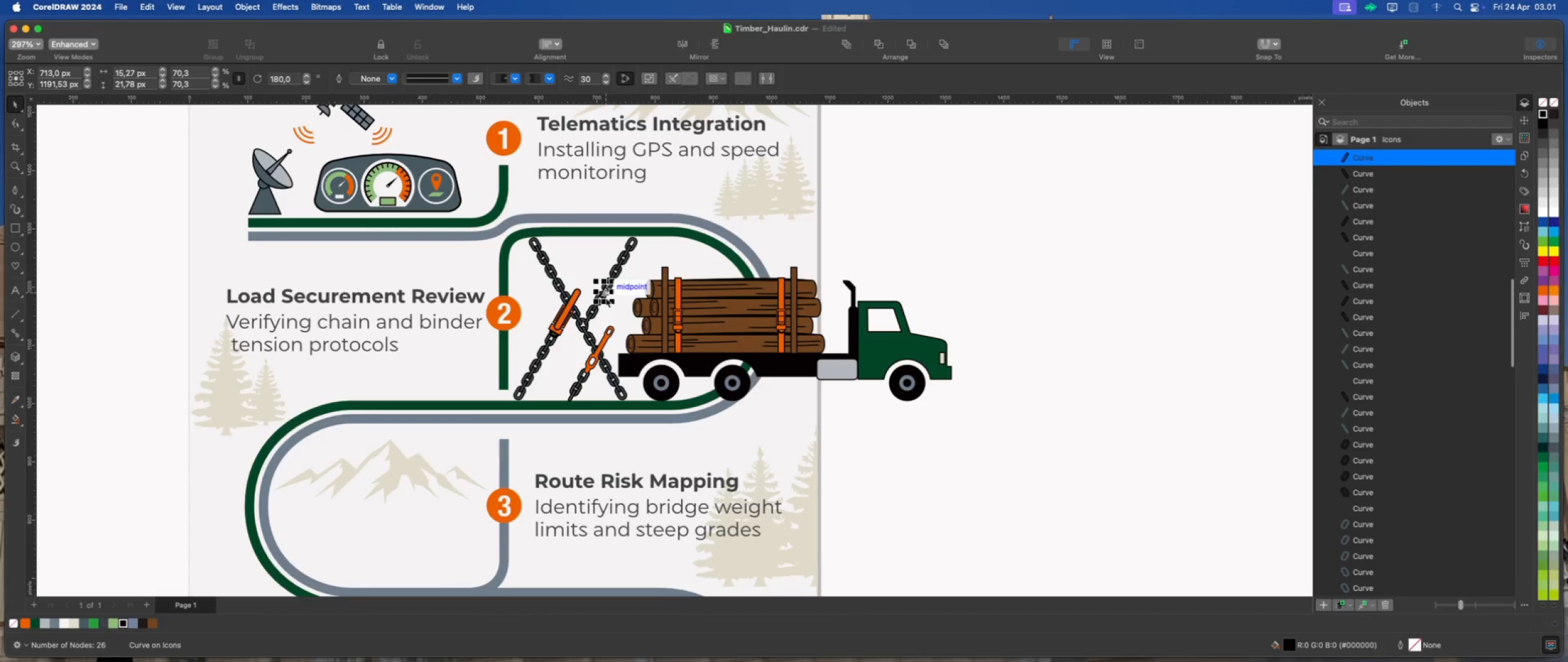 
scroll: coordinate [628, 299], scroll_direction: down, amount: 1.0
 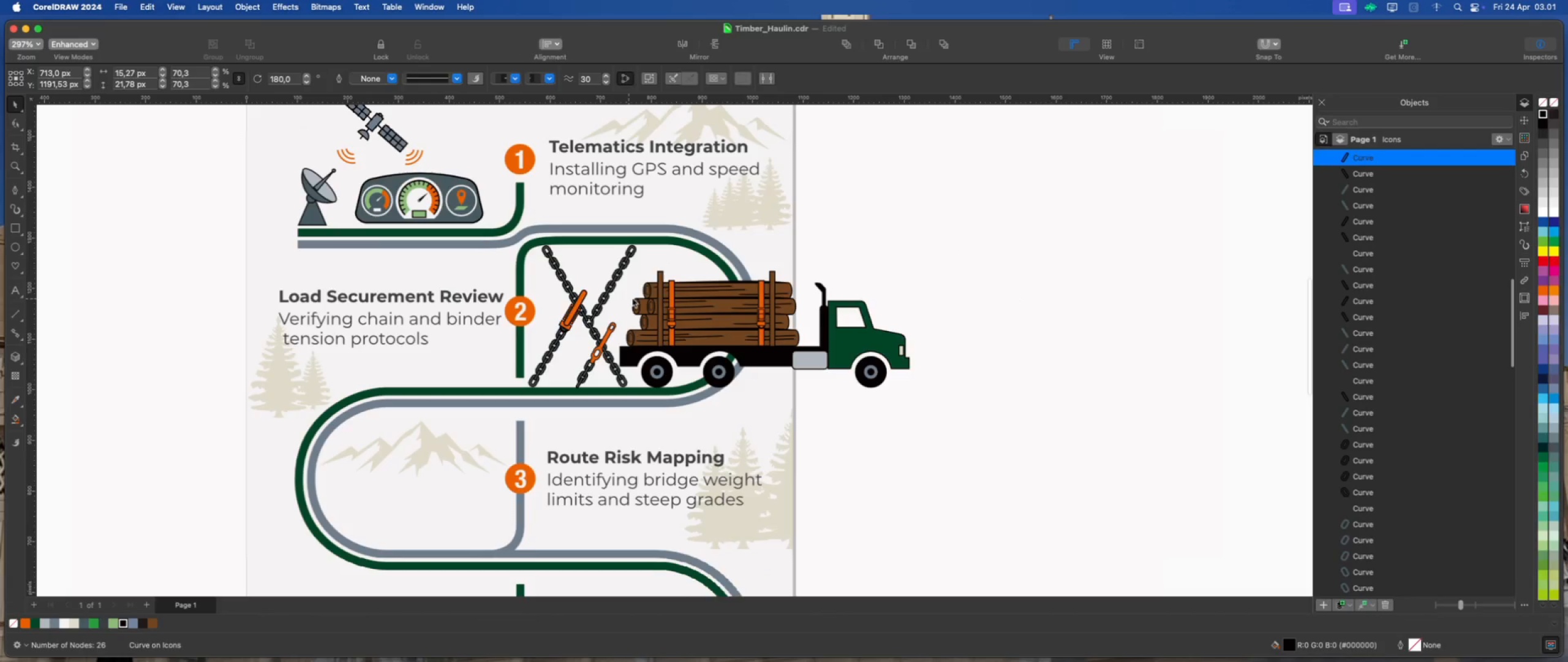 
left_click([969, 248])
 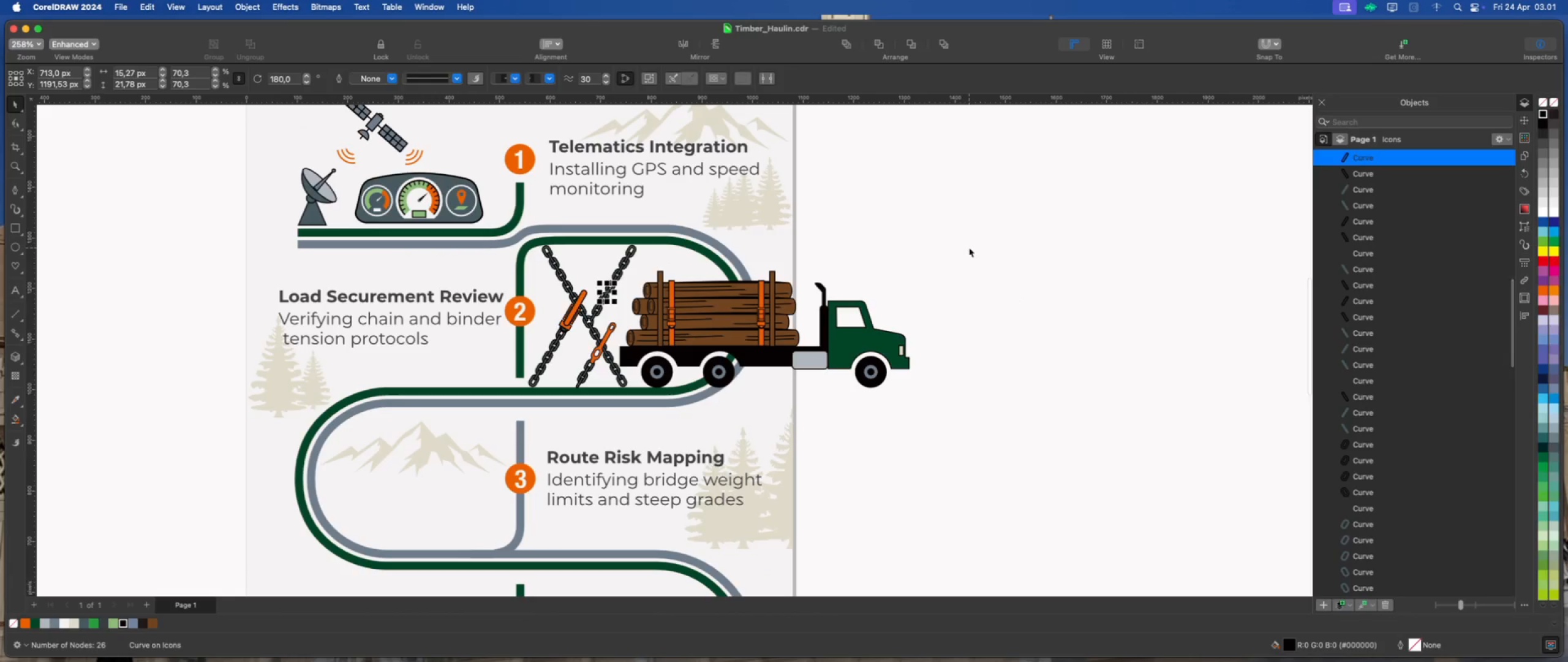 
scroll: coordinate [873, 300], scroll_direction: down, amount: 3.0
 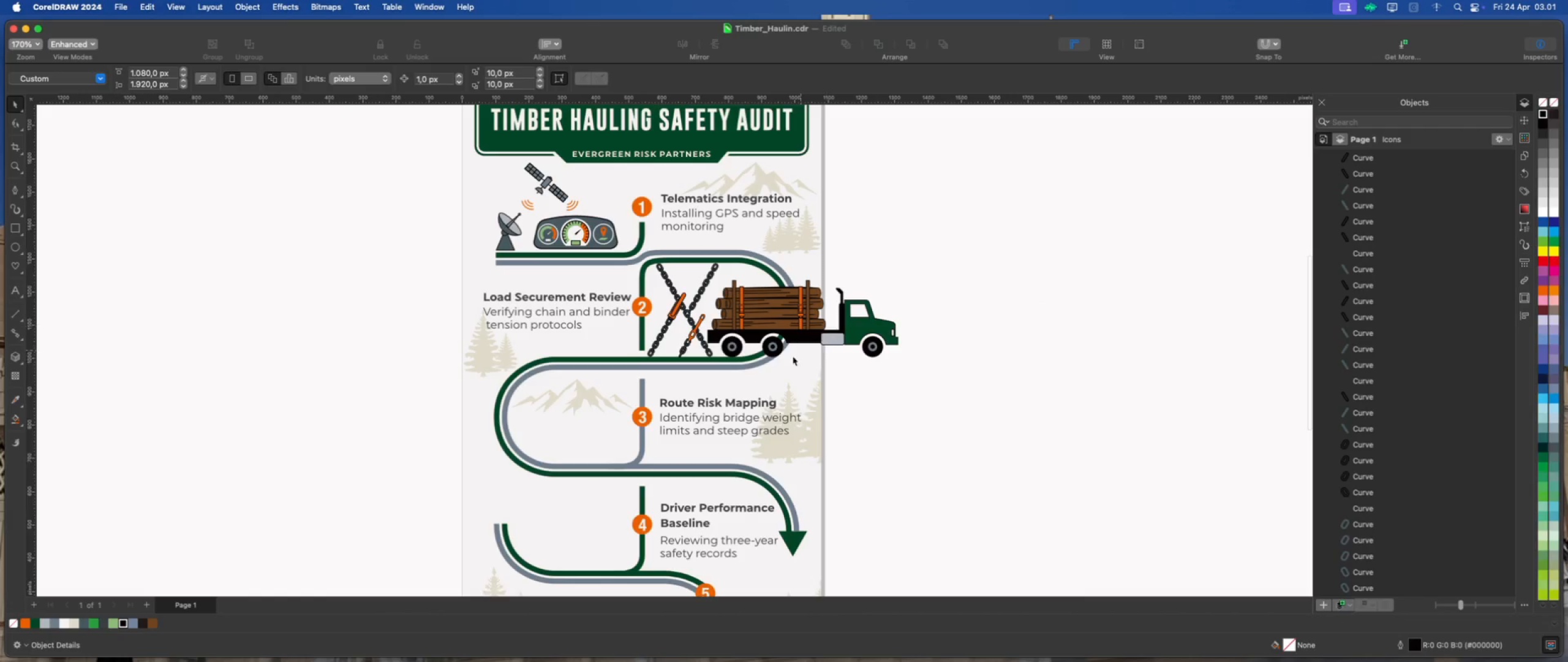 
scroll: coordinate [752, 319], scroll_direction: up, amount: 3.0
 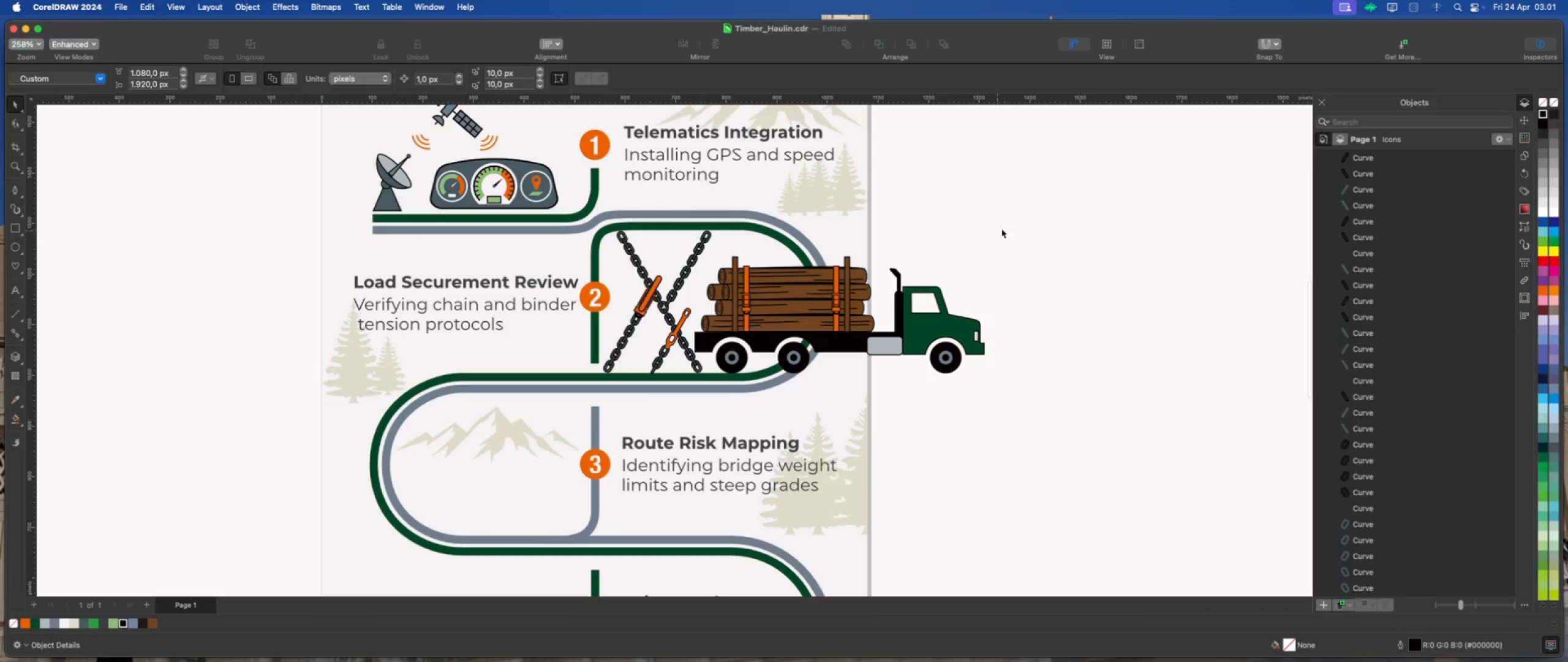 
left_click([1068, 210])
 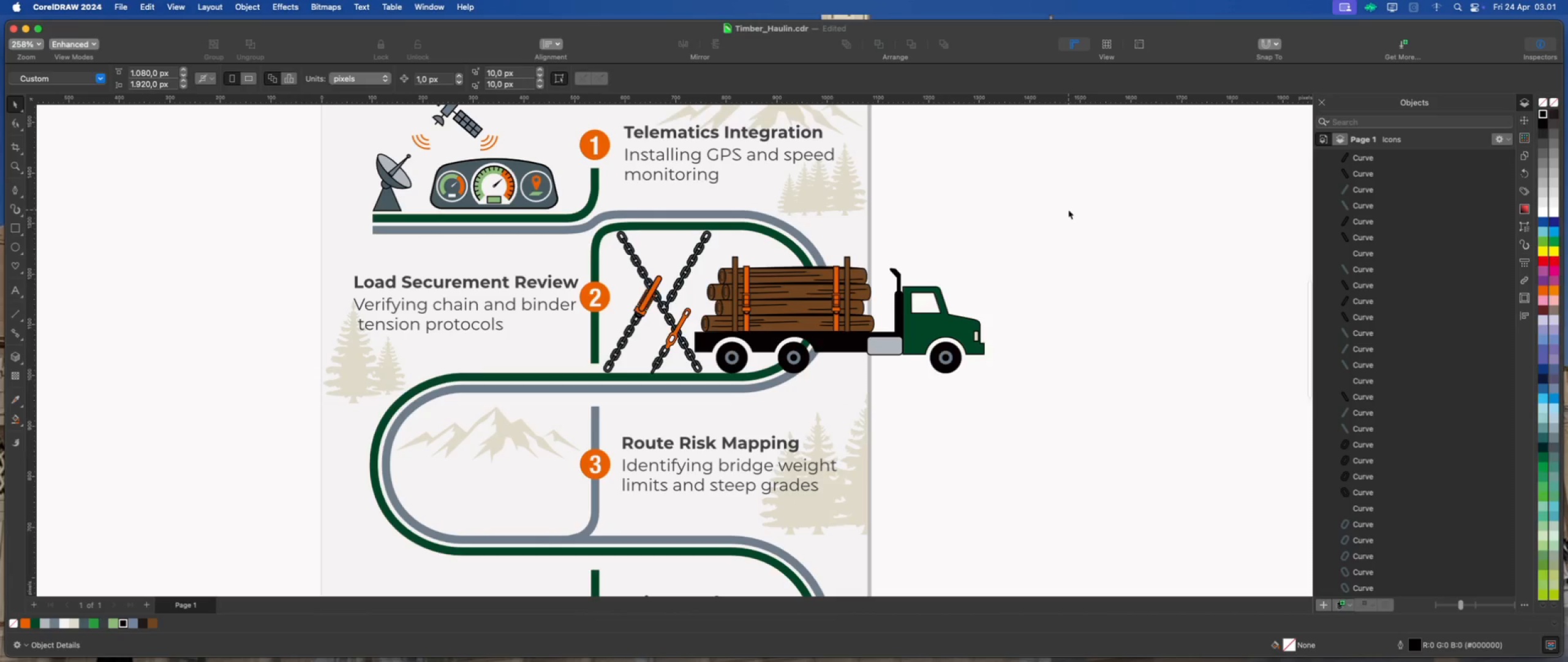 
left_click_drag(start_coordinate=[1066, 213], to_coordinate=[601, 380])
 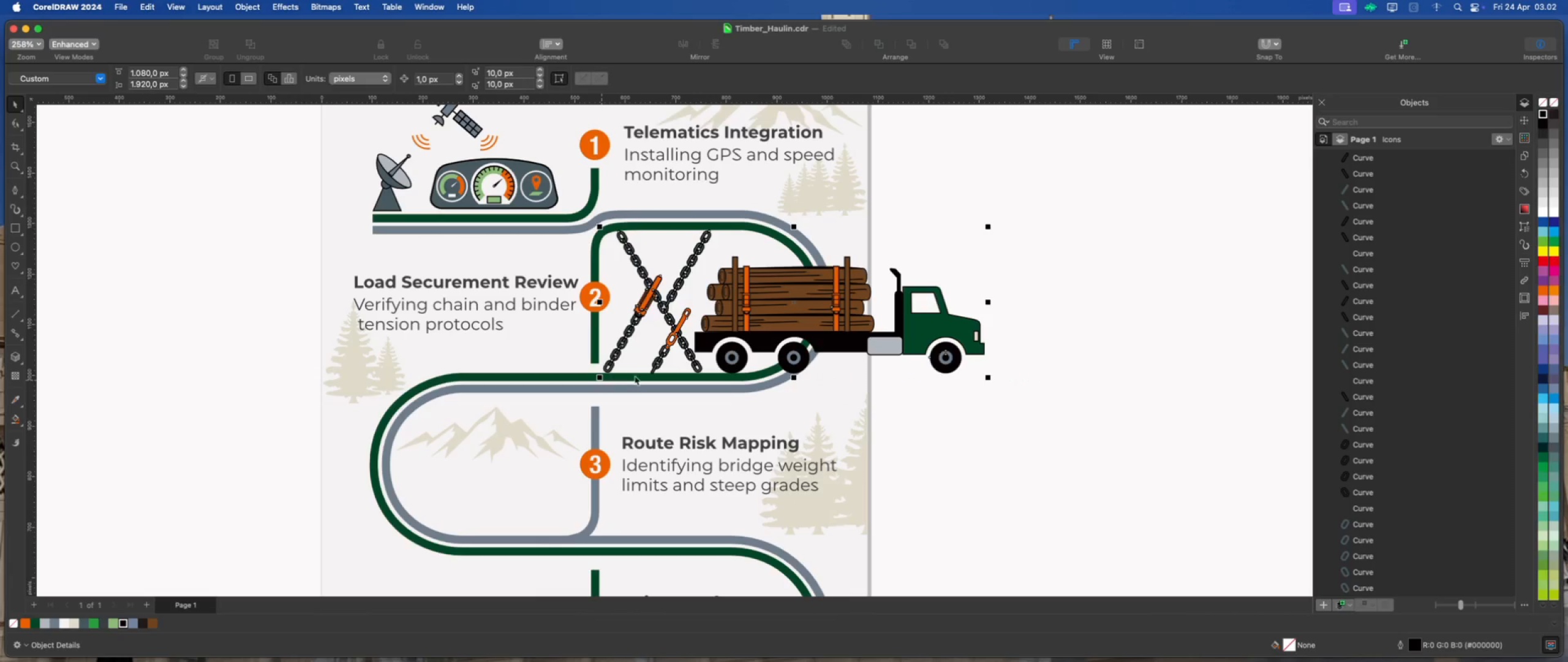 
hold_key(key=ShiftLeft, duration=1.06)
left_click([854, 306])
 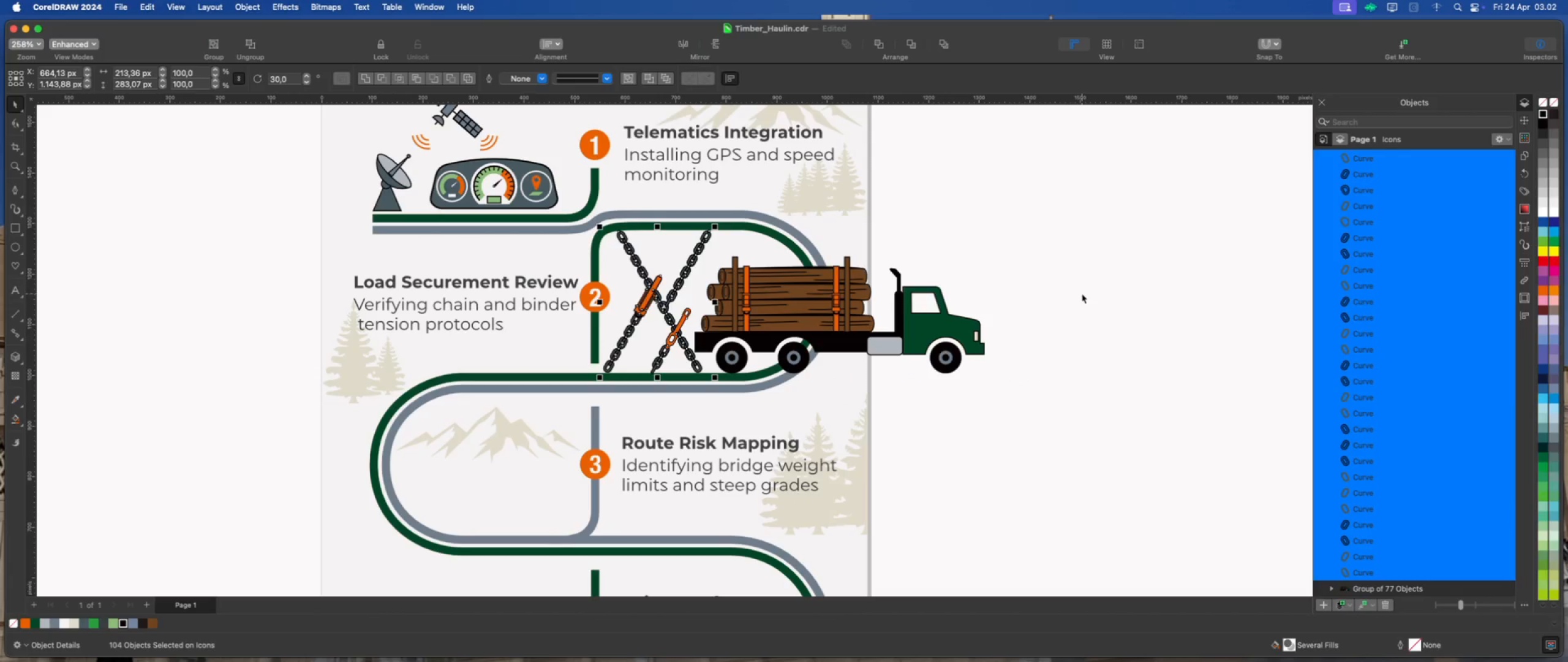 
key(Meta+G)
 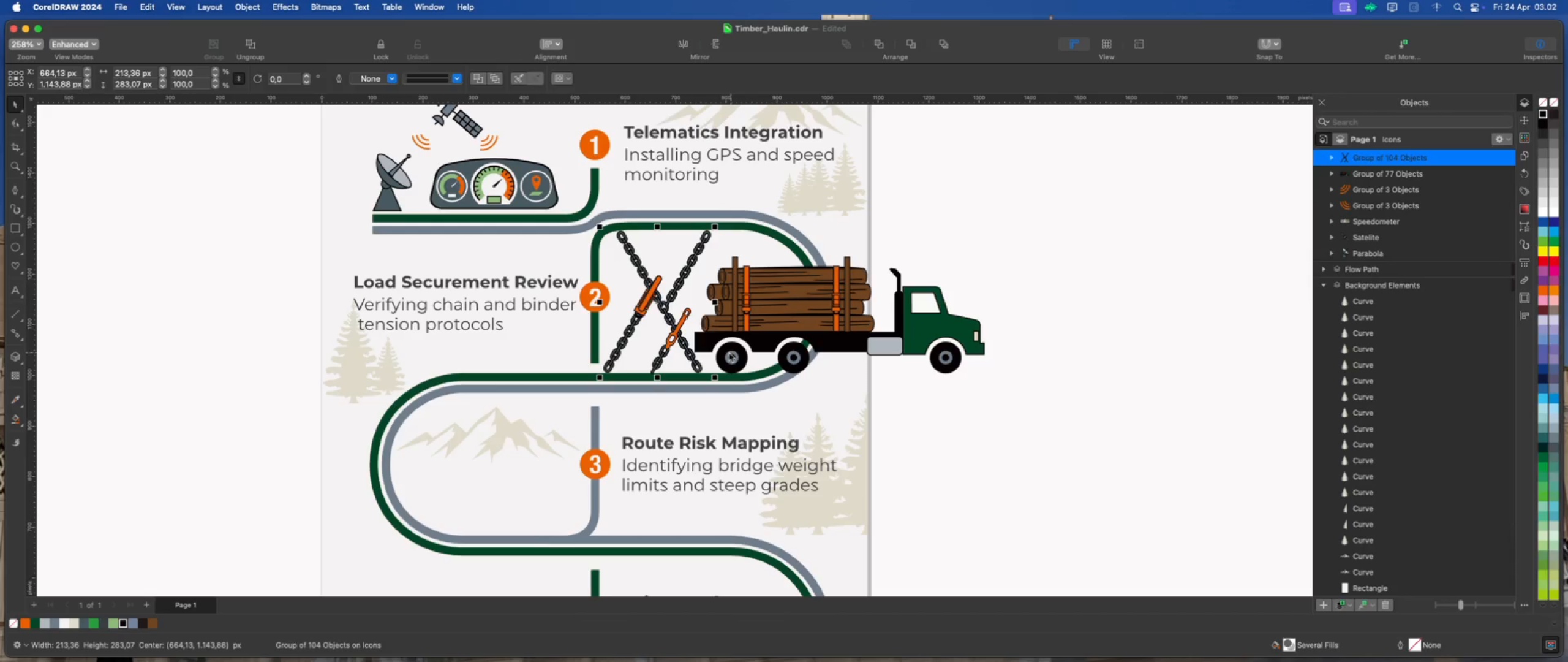 
key(ArrowLeft)
 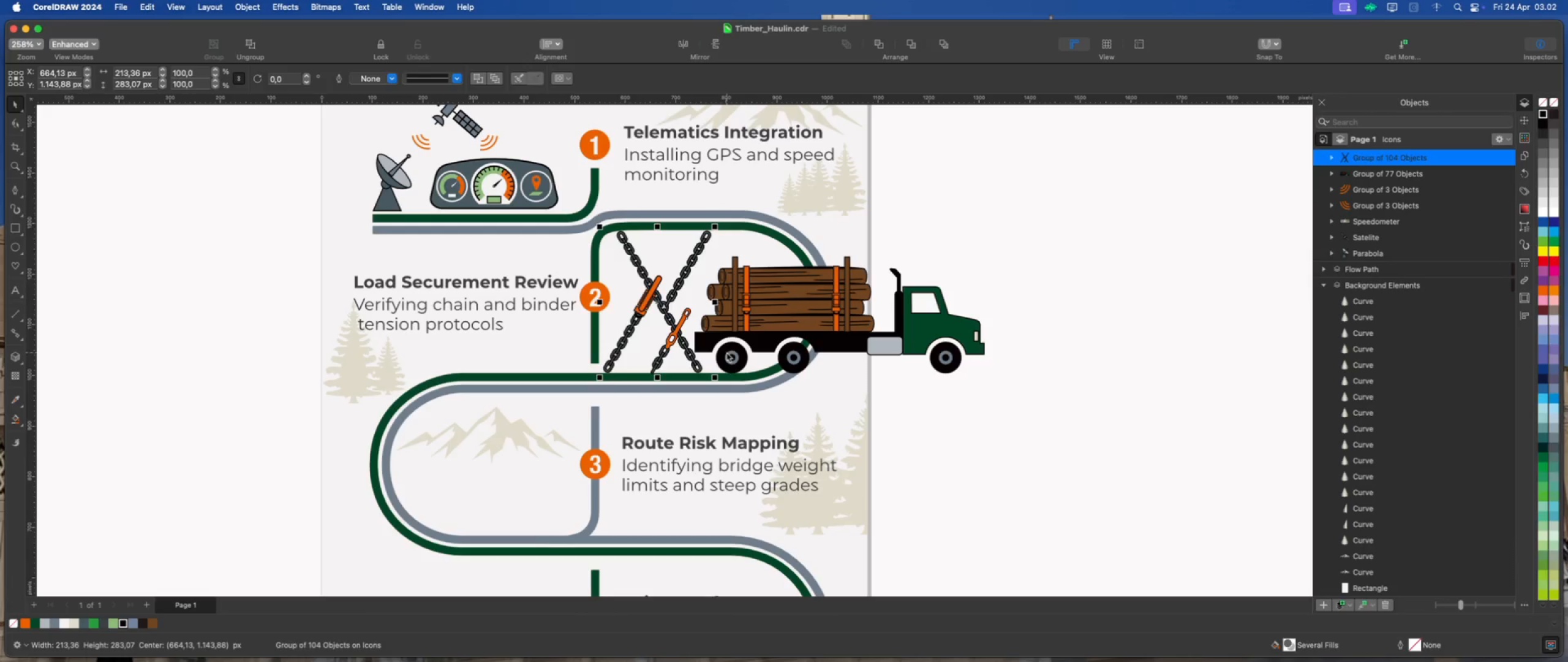 
key(ArrowLeft)
 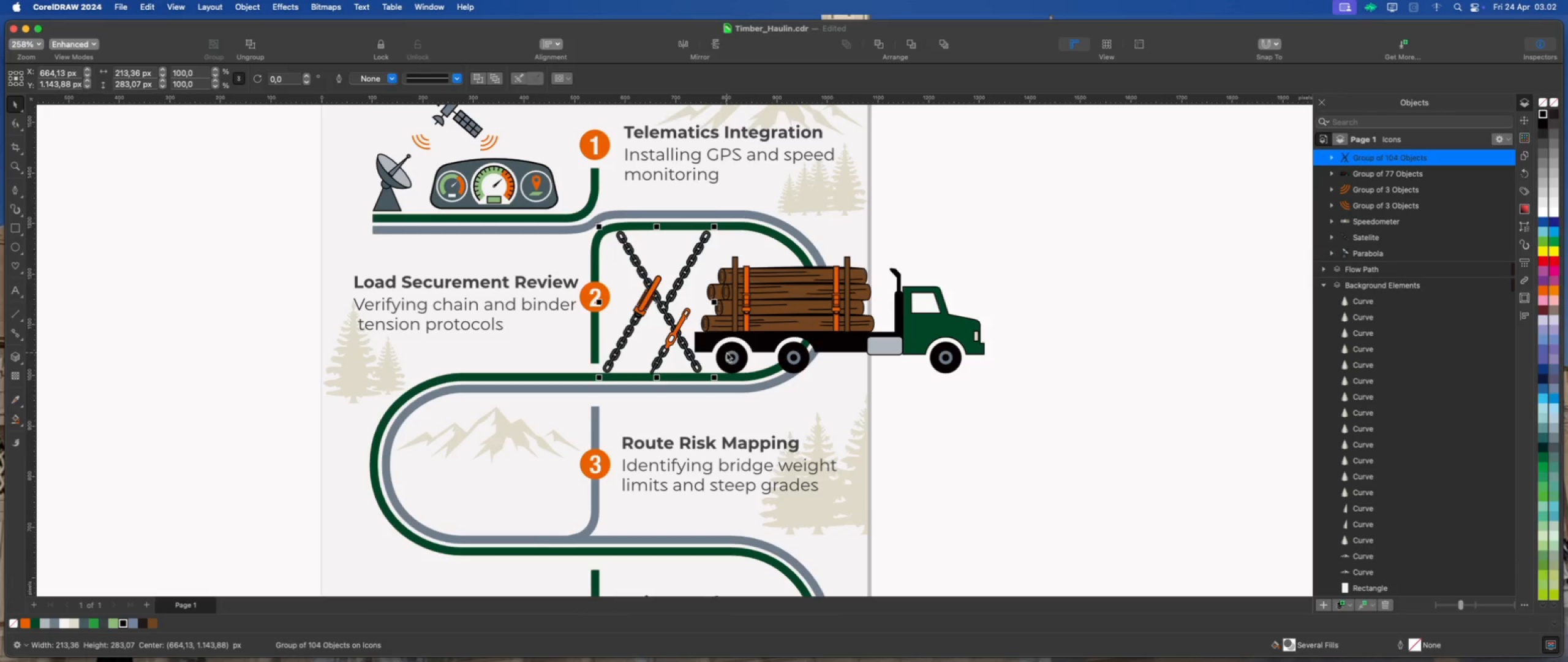 
key(ArrowLeft)
 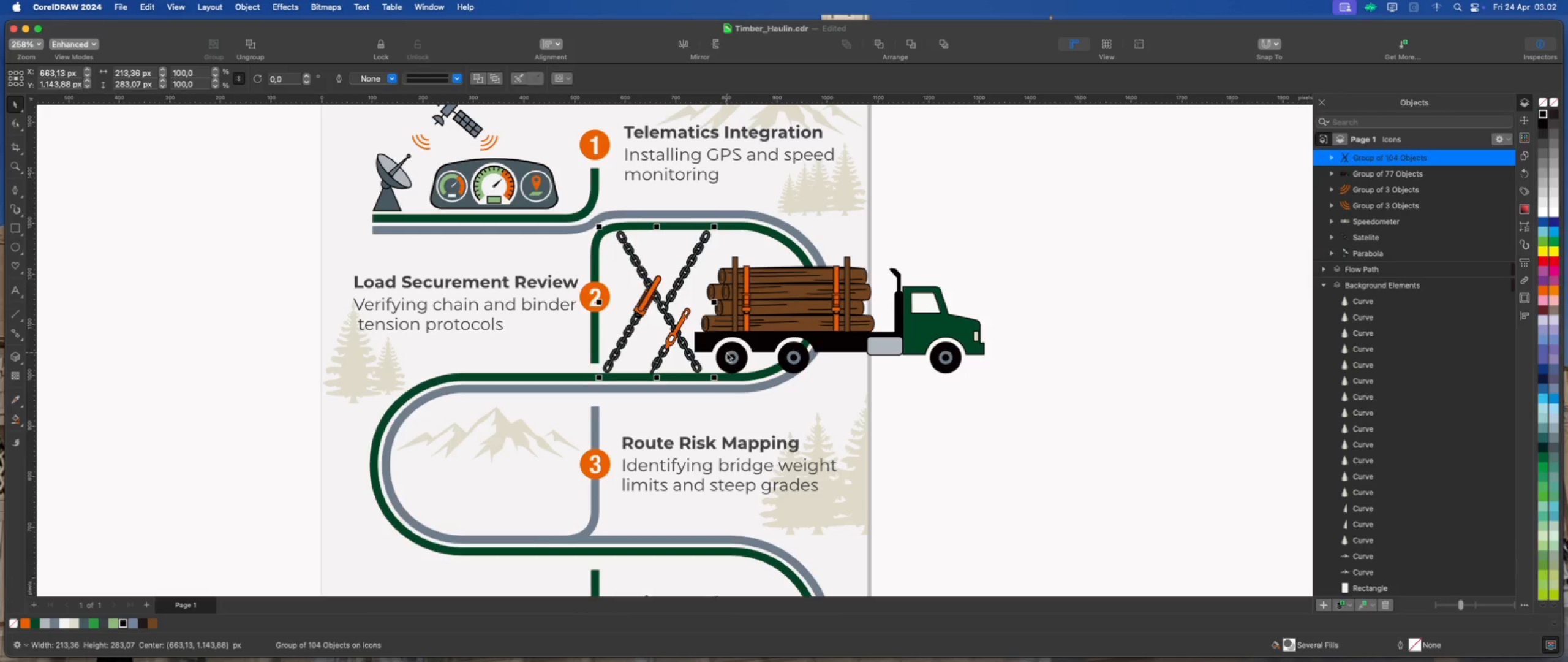 
key(ArrowLeft)
 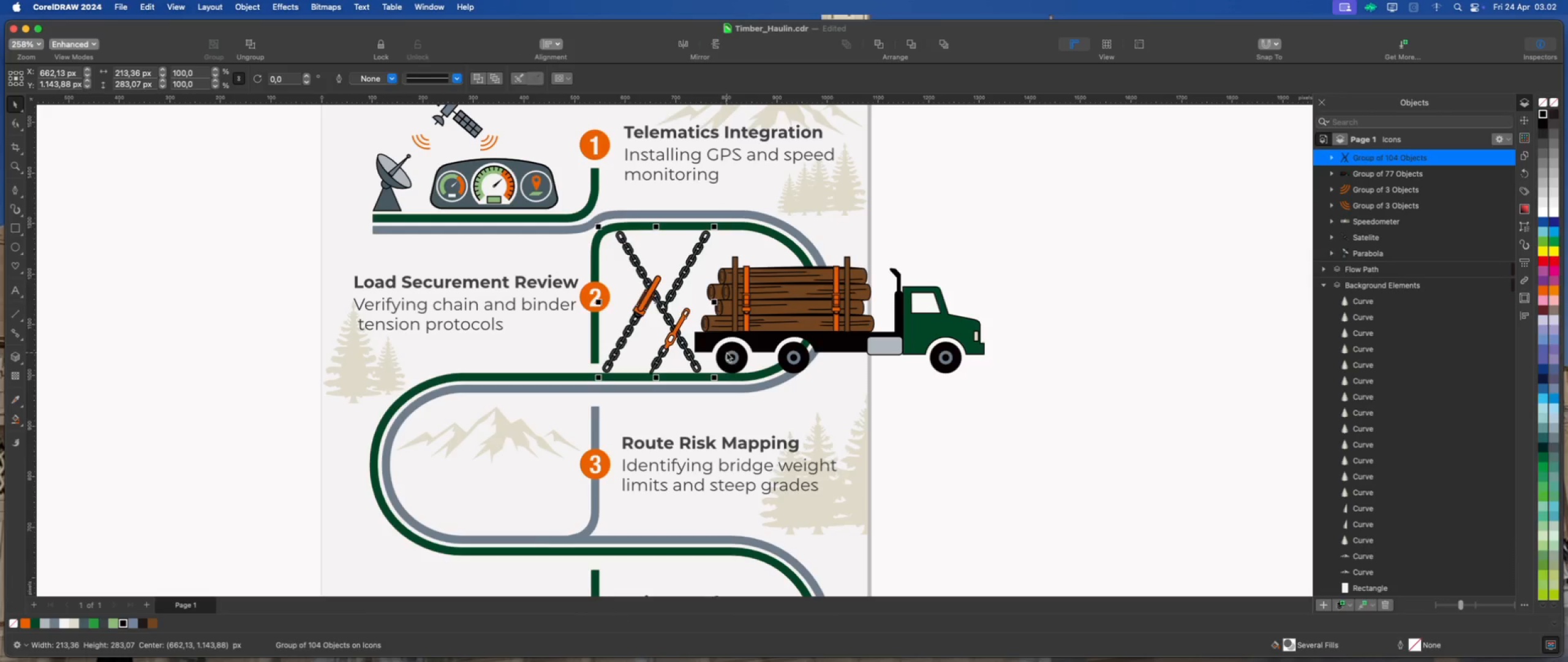 
key(ArrowLeft)
 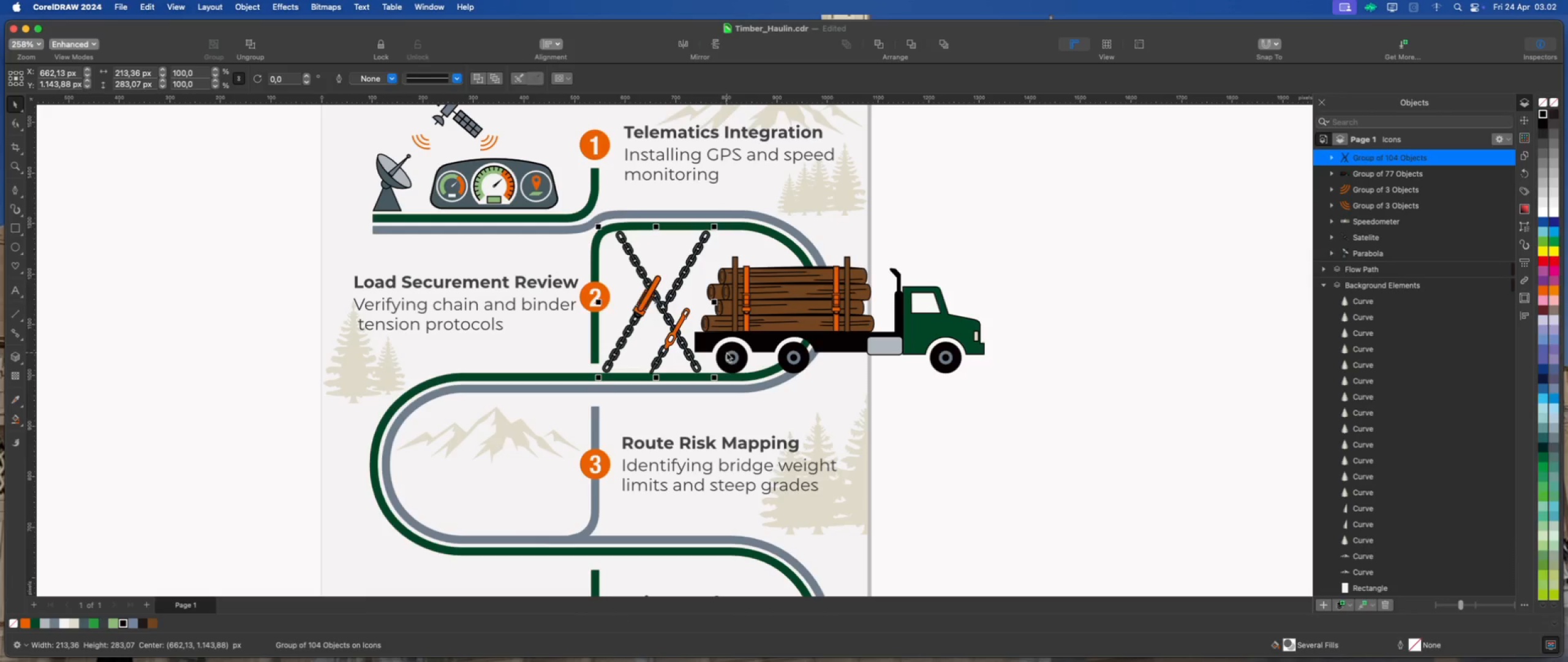 
key(ArrowLeft)
 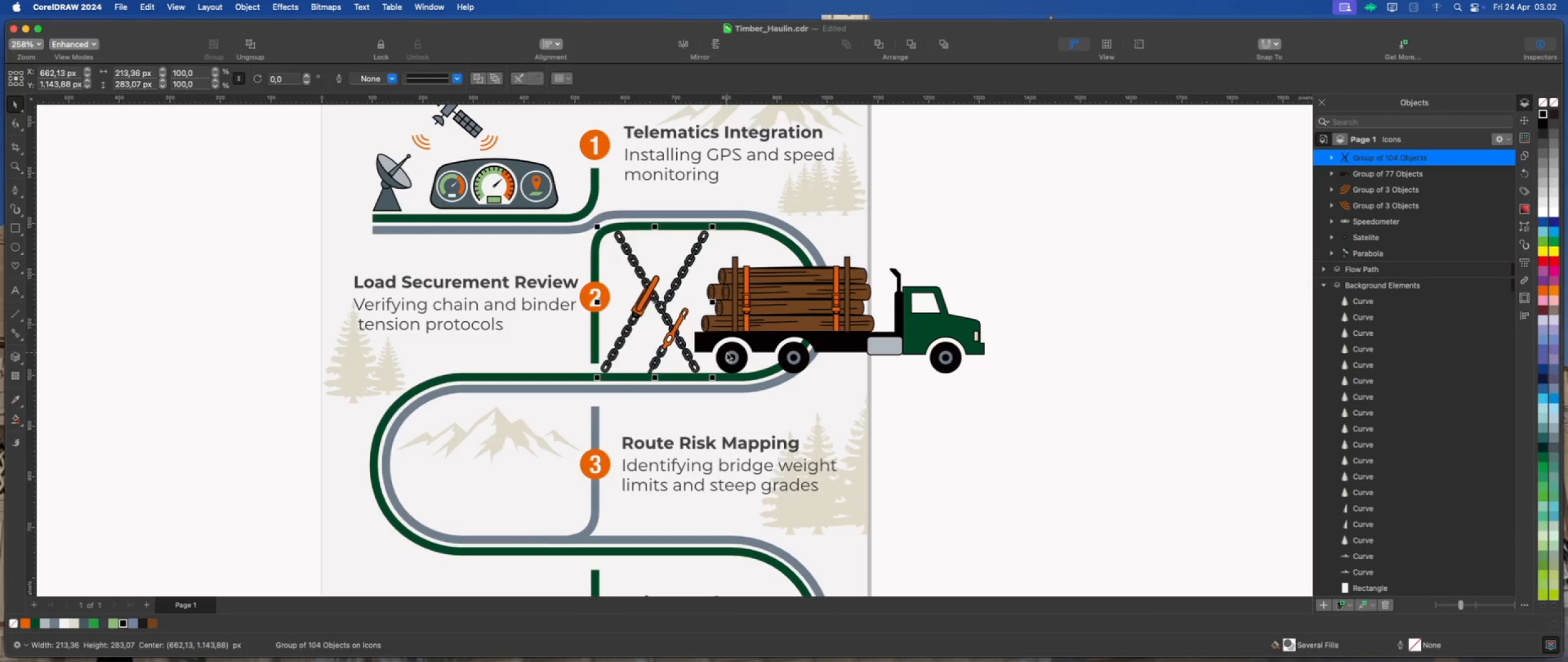 
key(ArrowLeft)
 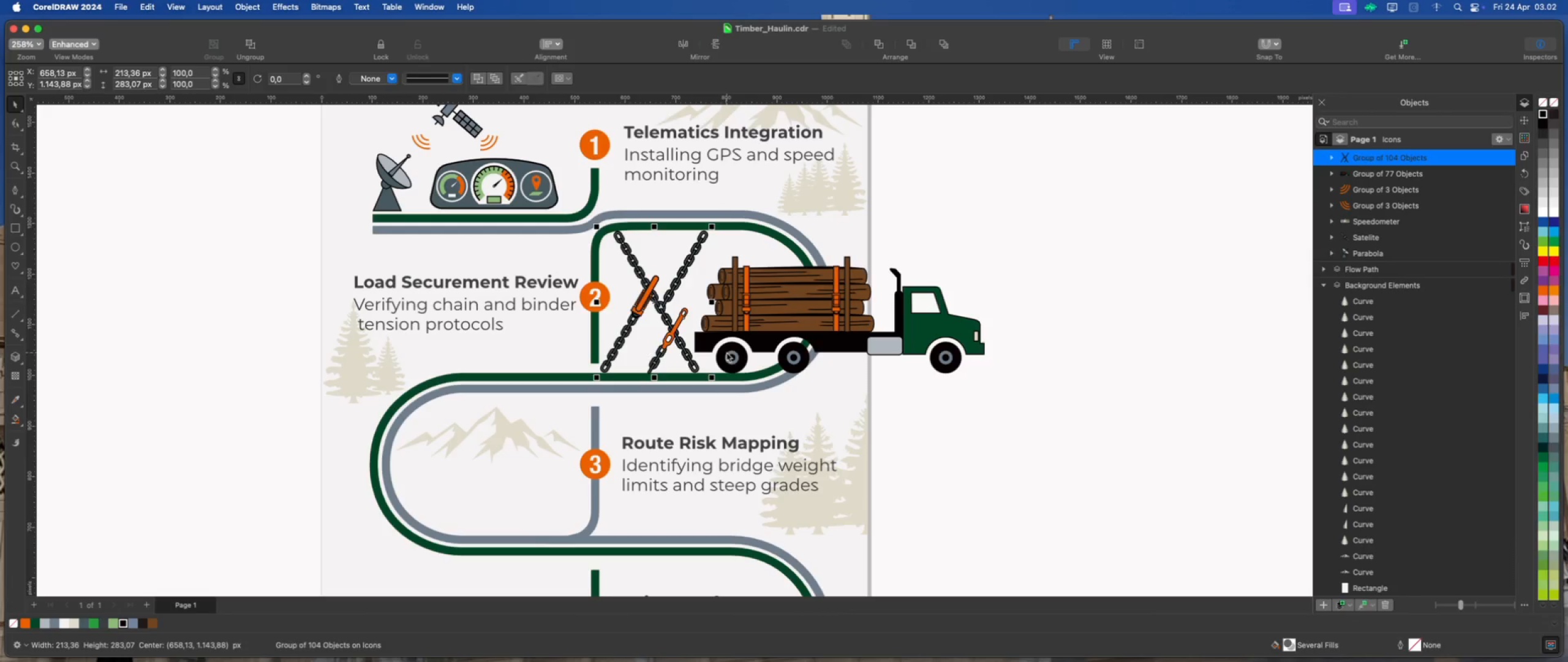 
key(ArrowLeft)
 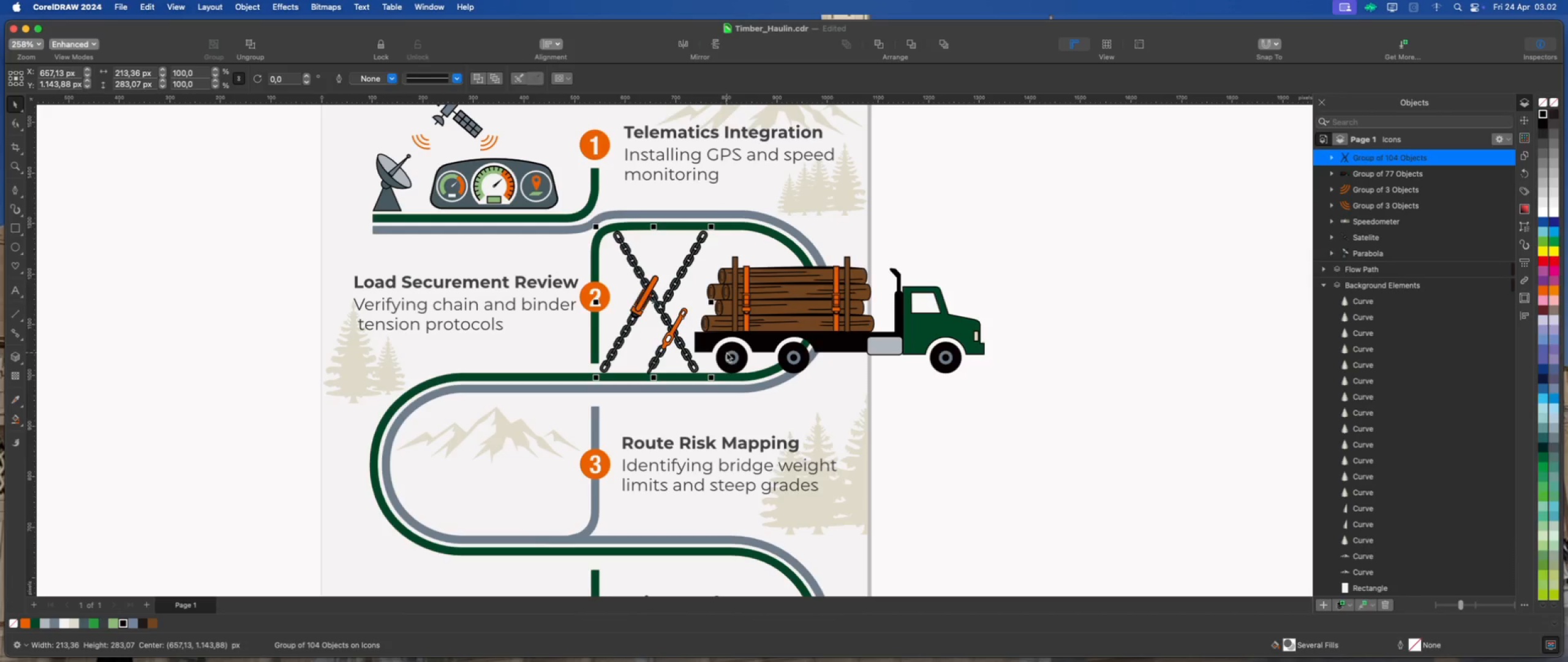 
key(ArrowLeft)
 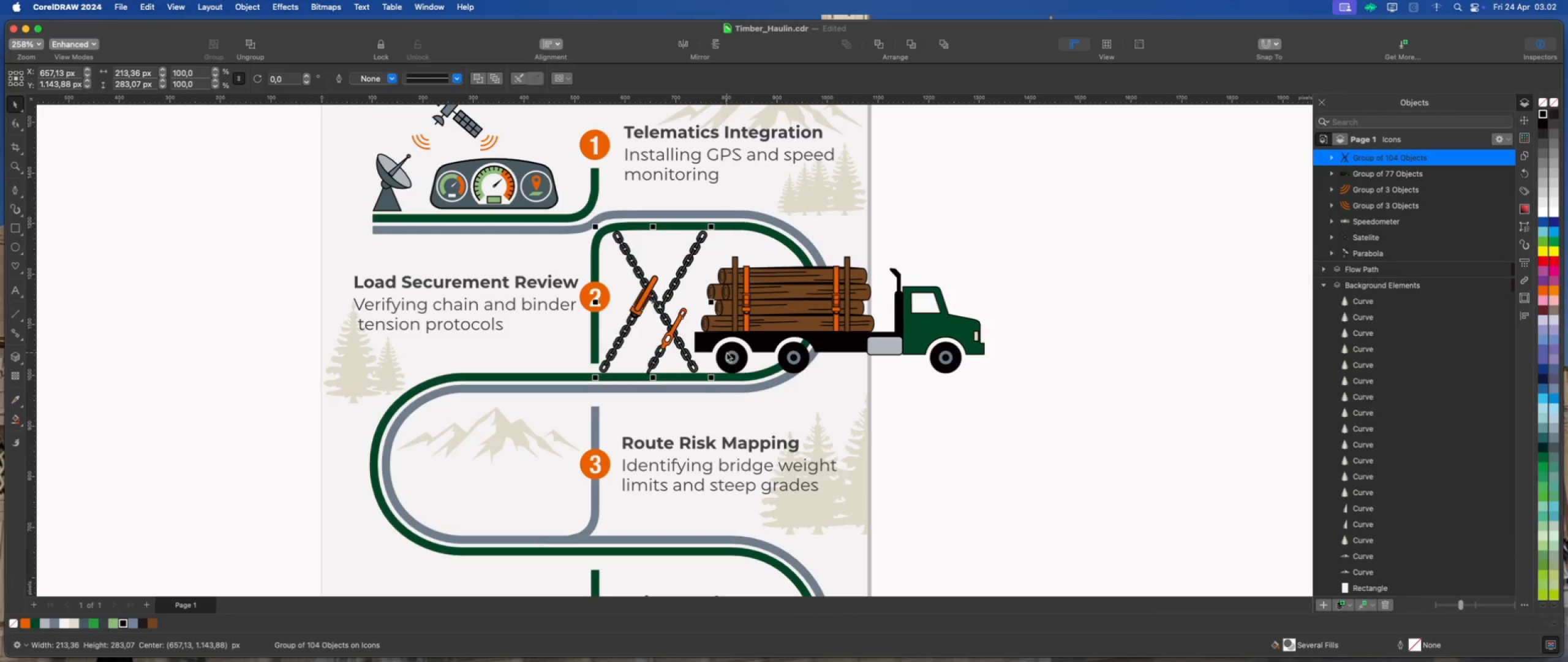 
key(ArrowLeft)
 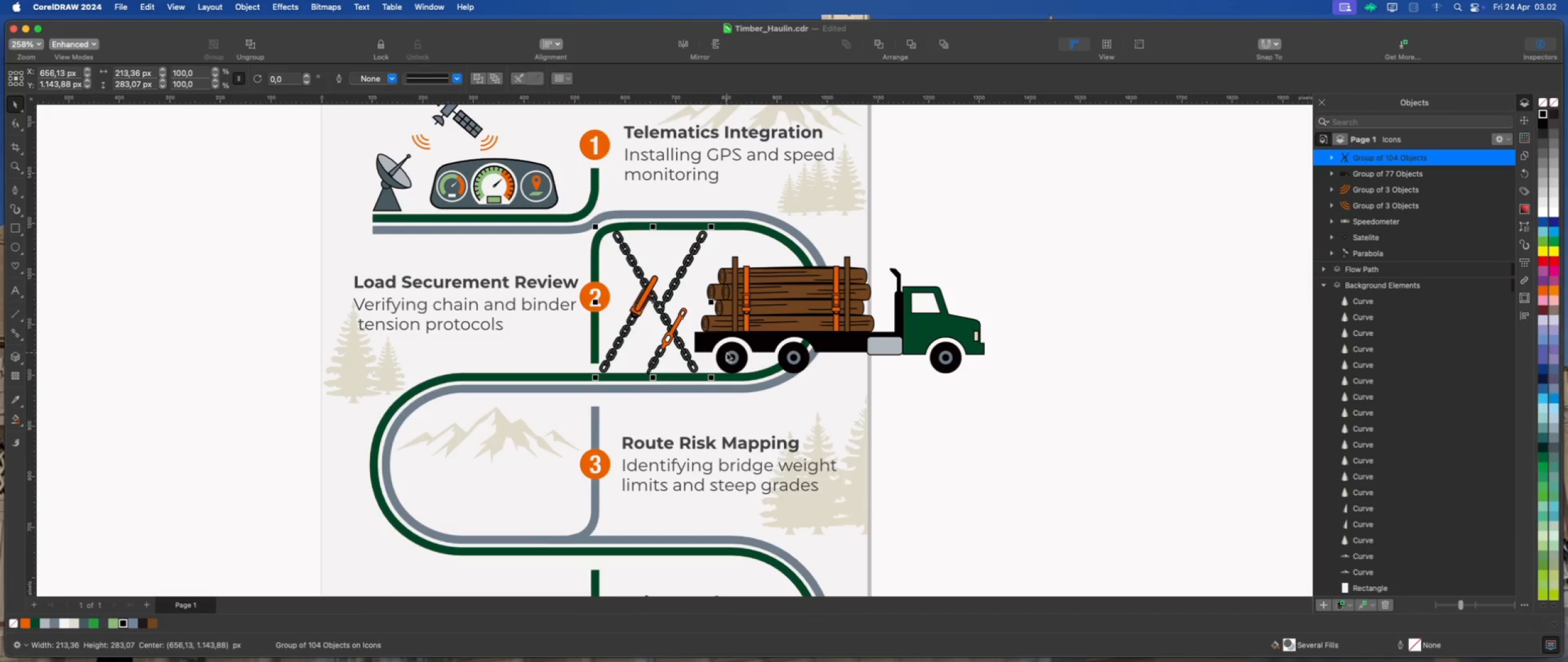 
key(ArrowLeft)
 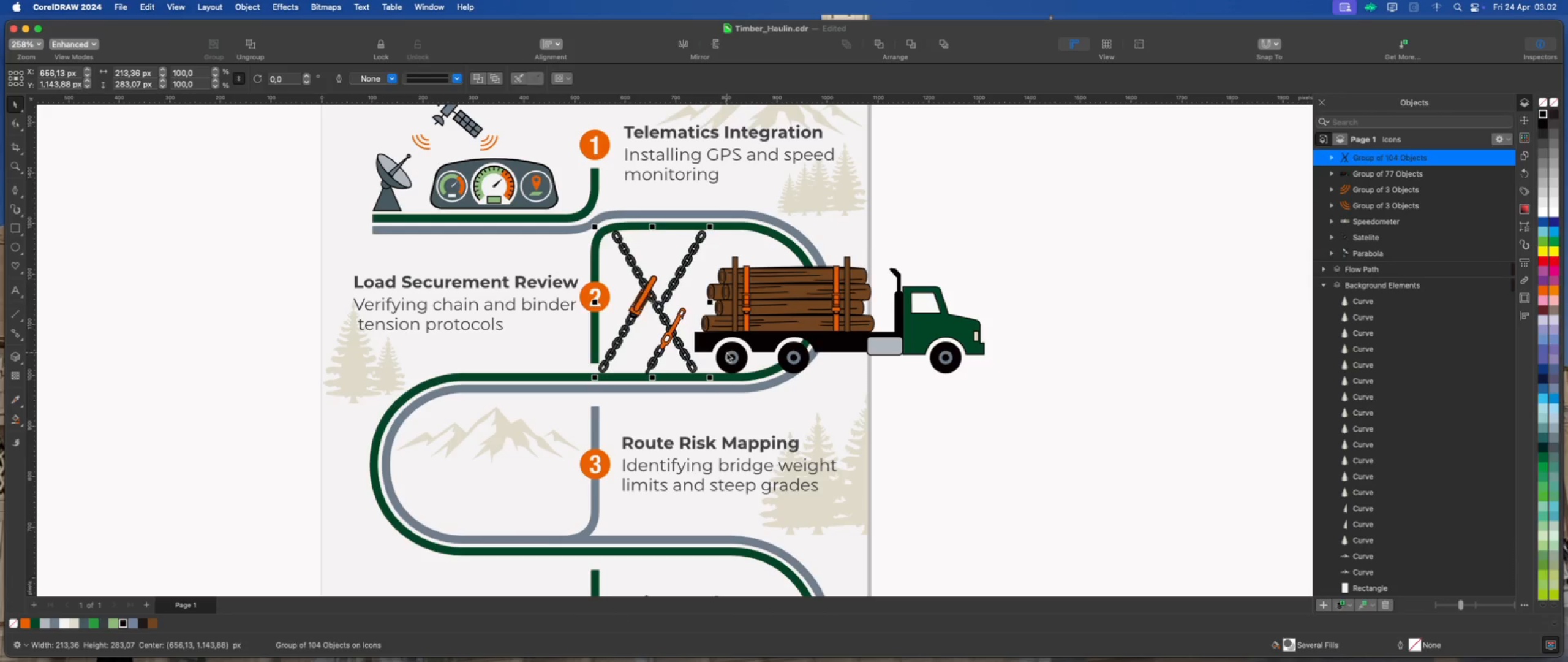 
key(ArrowLeft)
 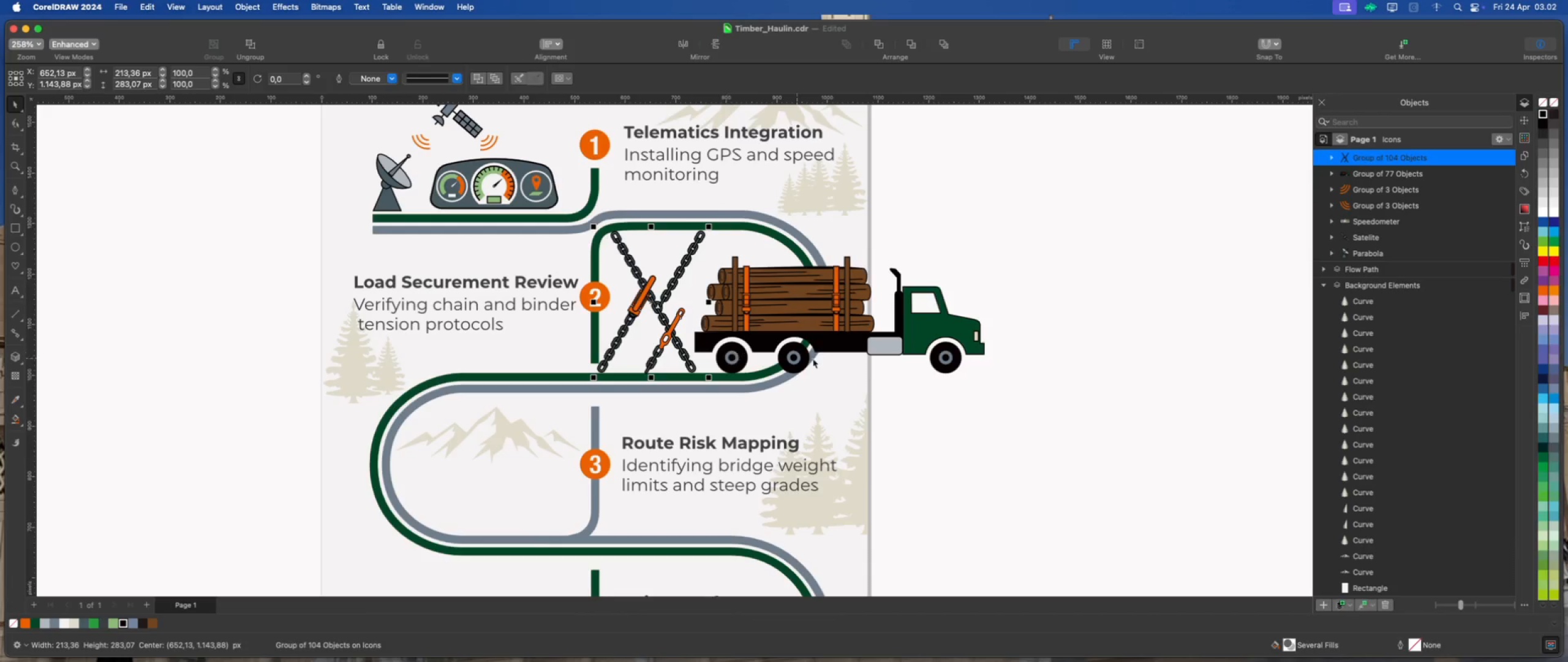 
double_click([957, 330])
 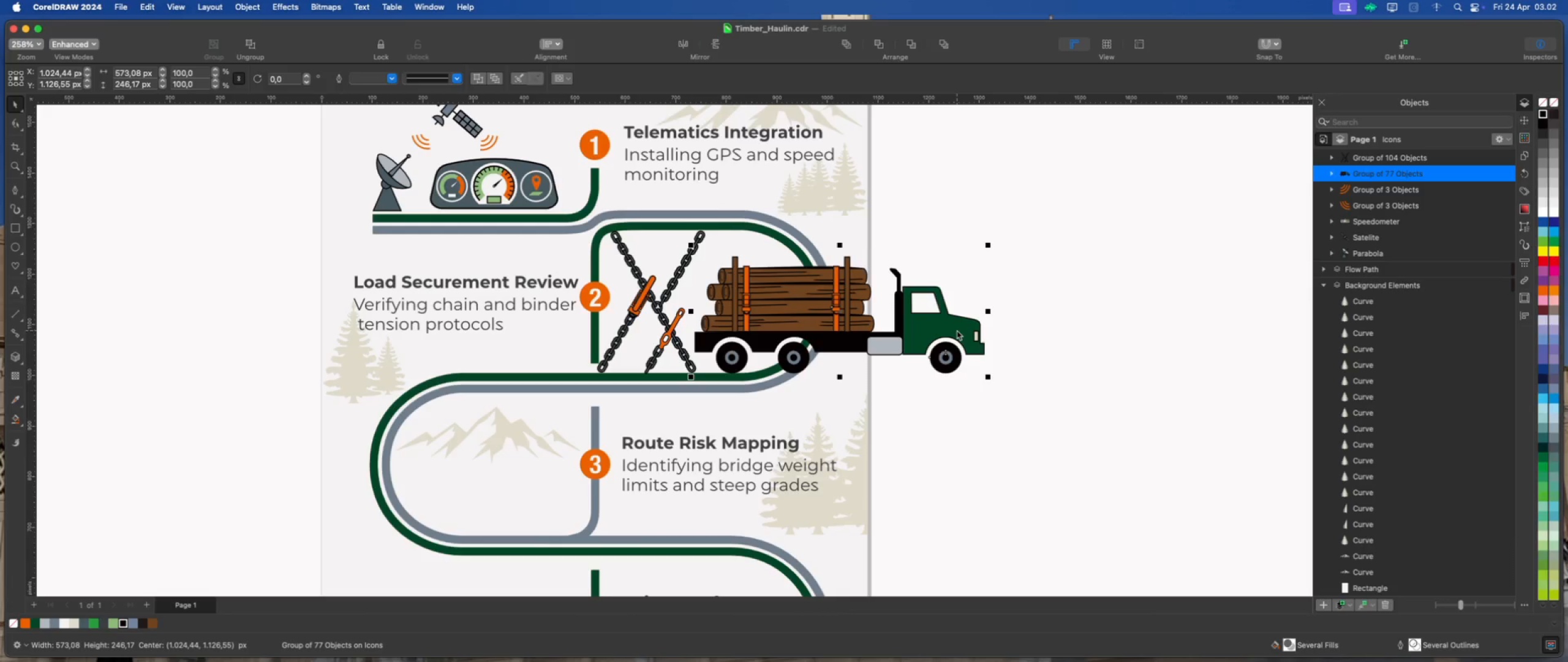 
key(ArrowUp)
 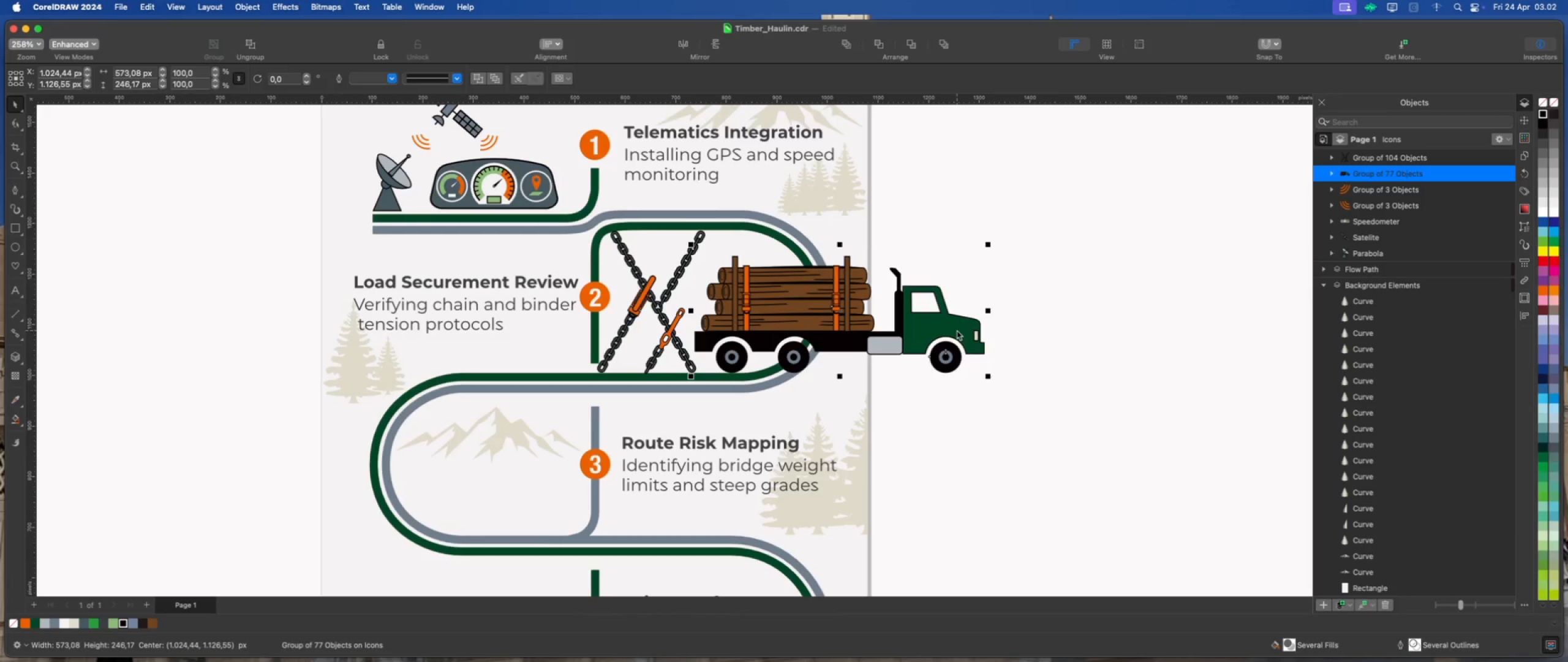 
key(ArrowUp)
 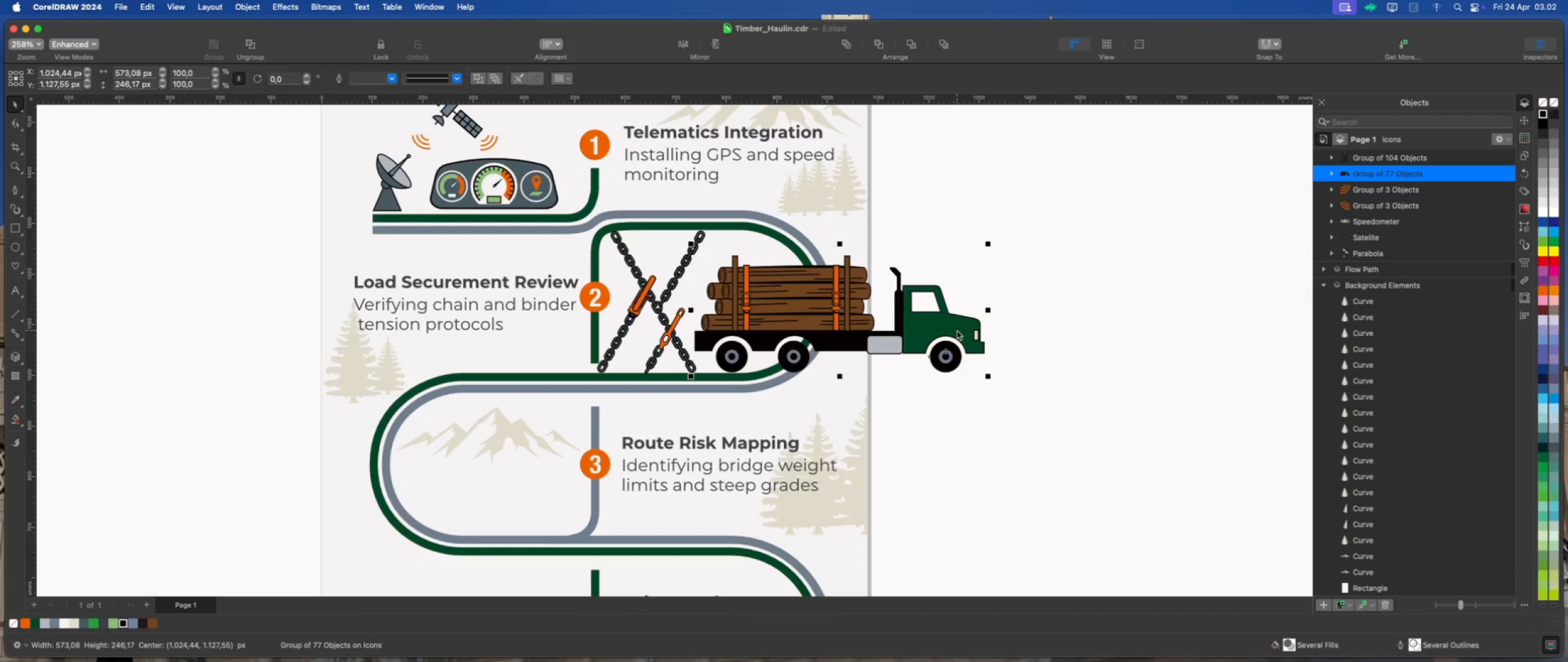 
key(ArrowLeft)
 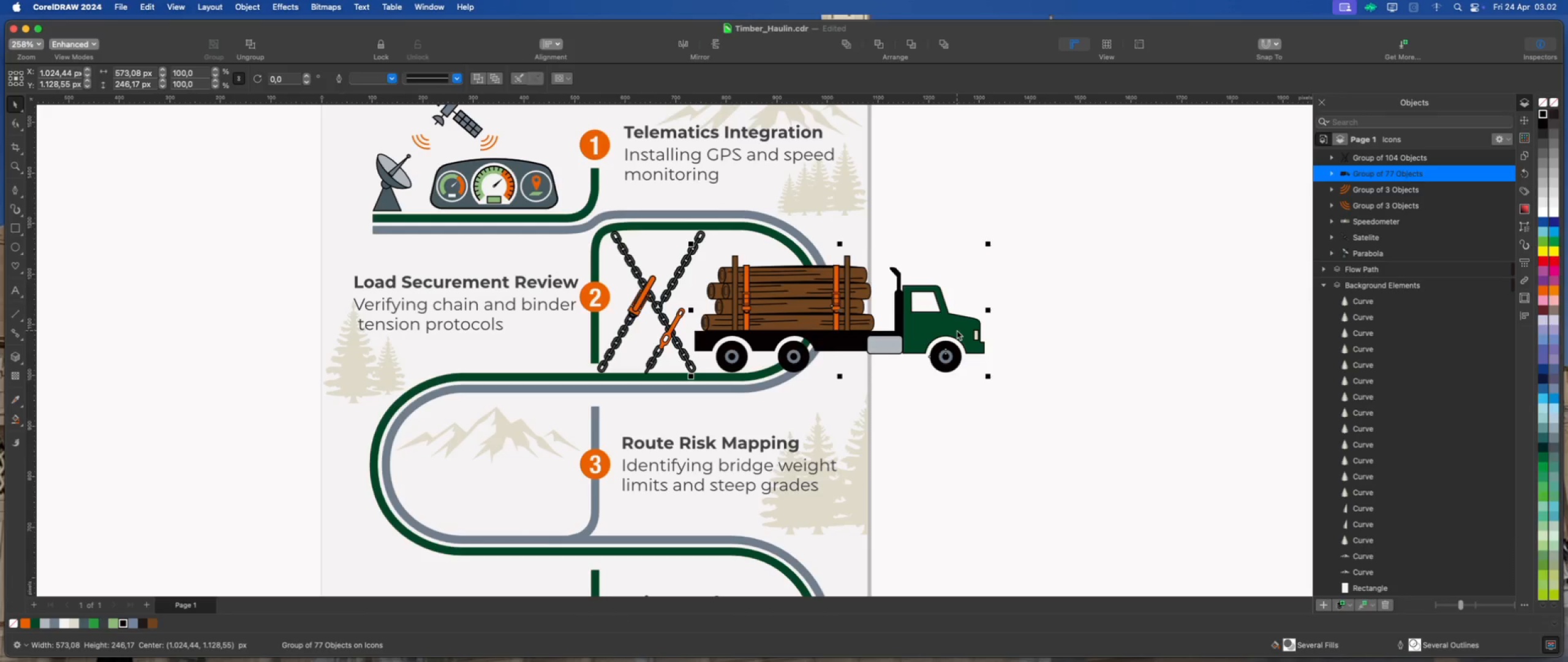 
key(ArrowLeft)
 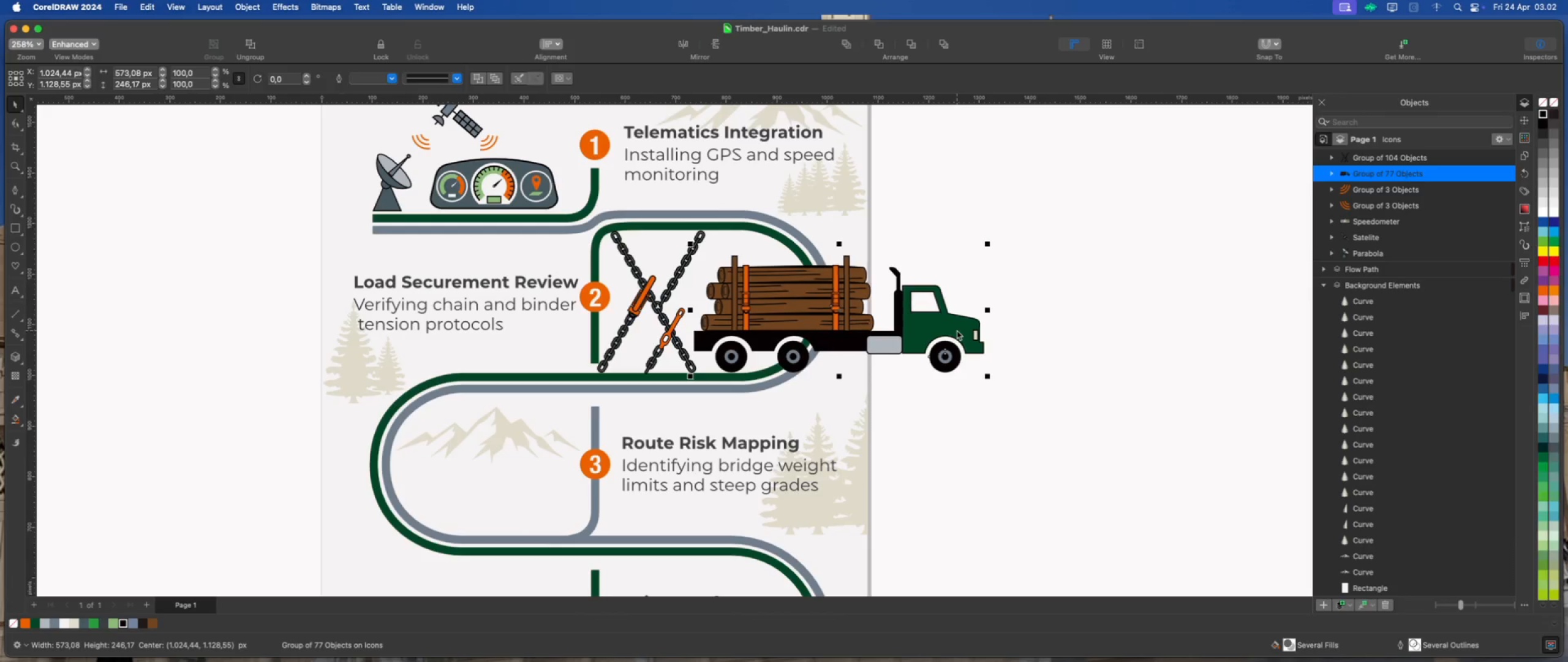 
key(ArrowLeft)
 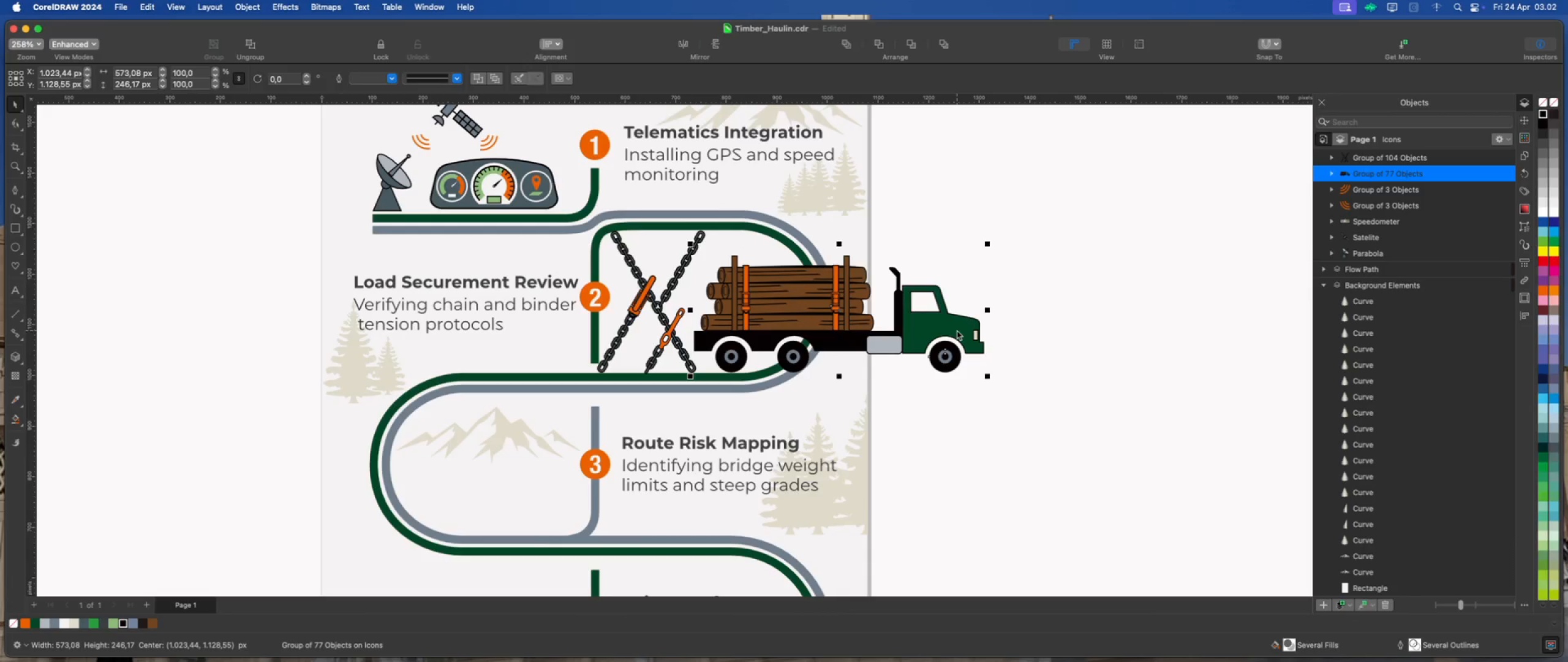 
key(ArrowLeft)
 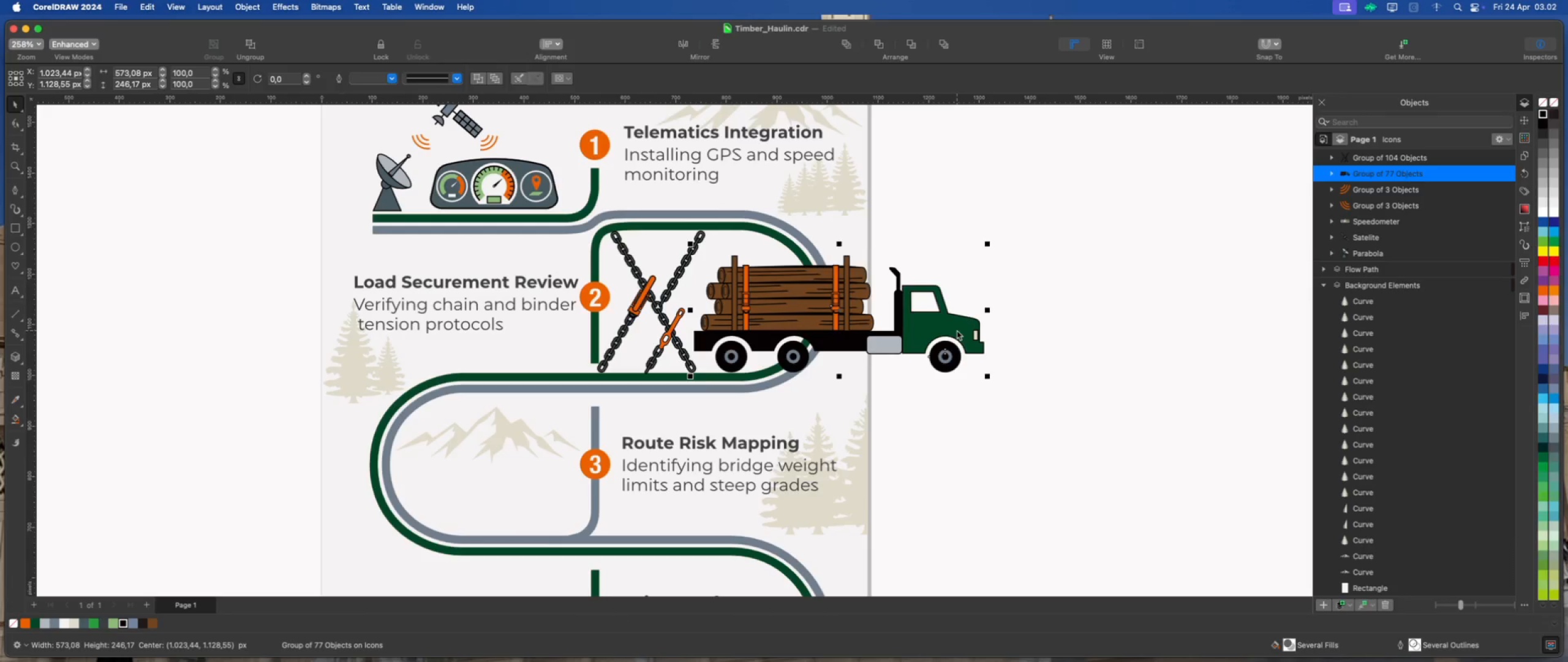 
key(ArrowLeft)
 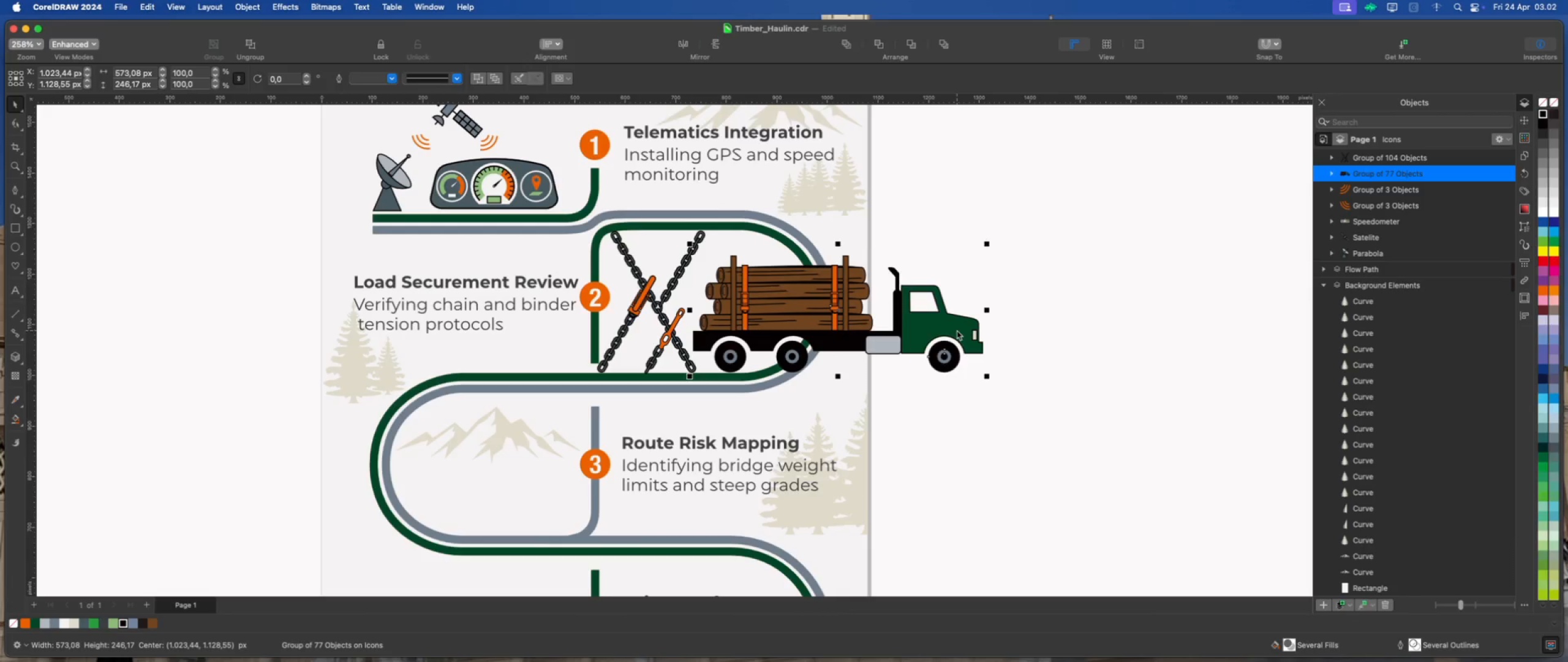 
key(ArrowLeft)
 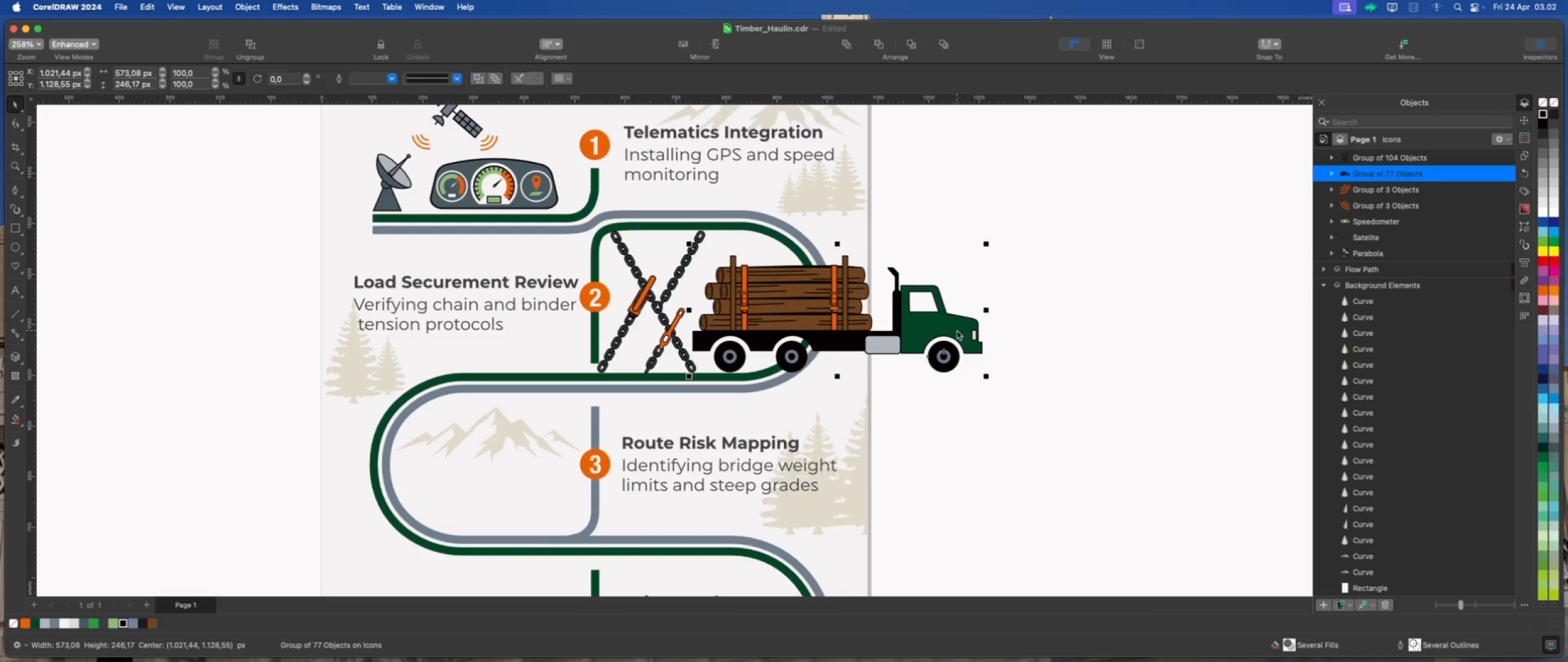 
key(ArrowLeft)
 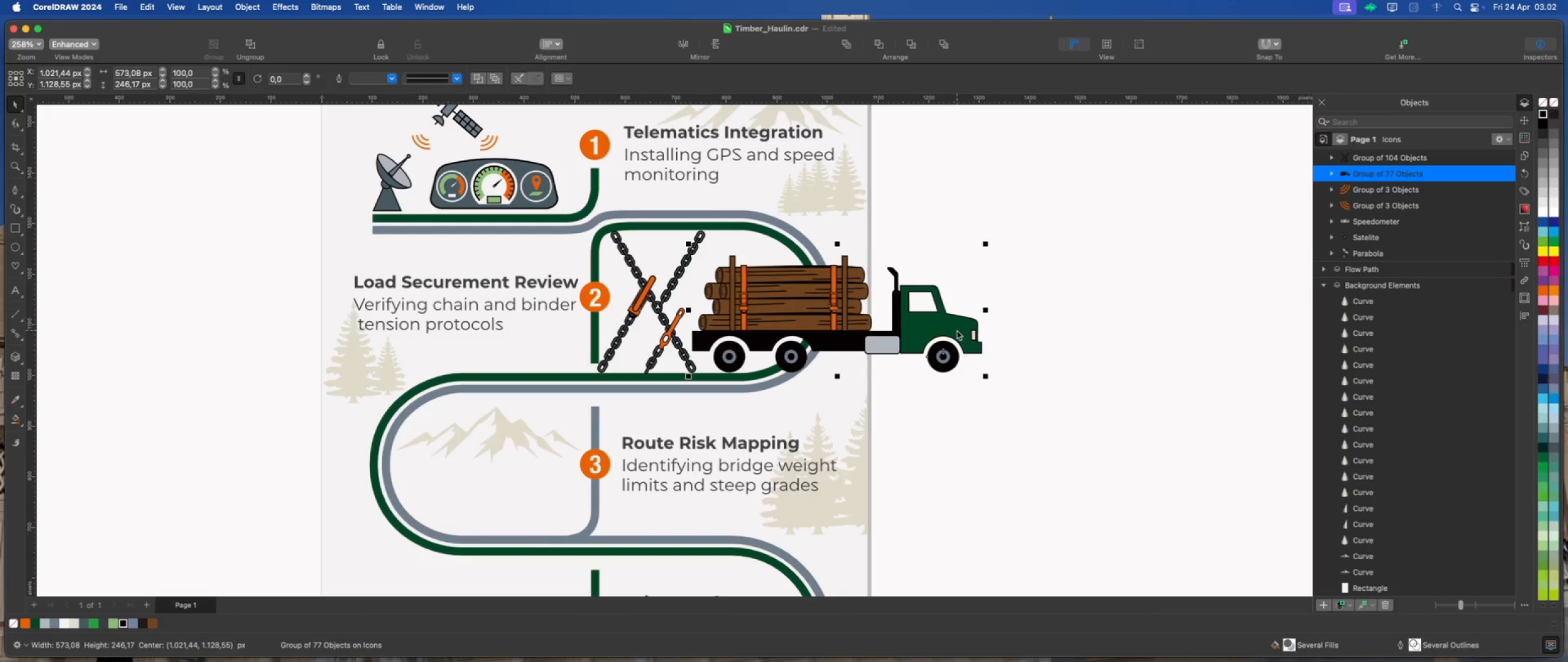 
key(ArrowLeft)
 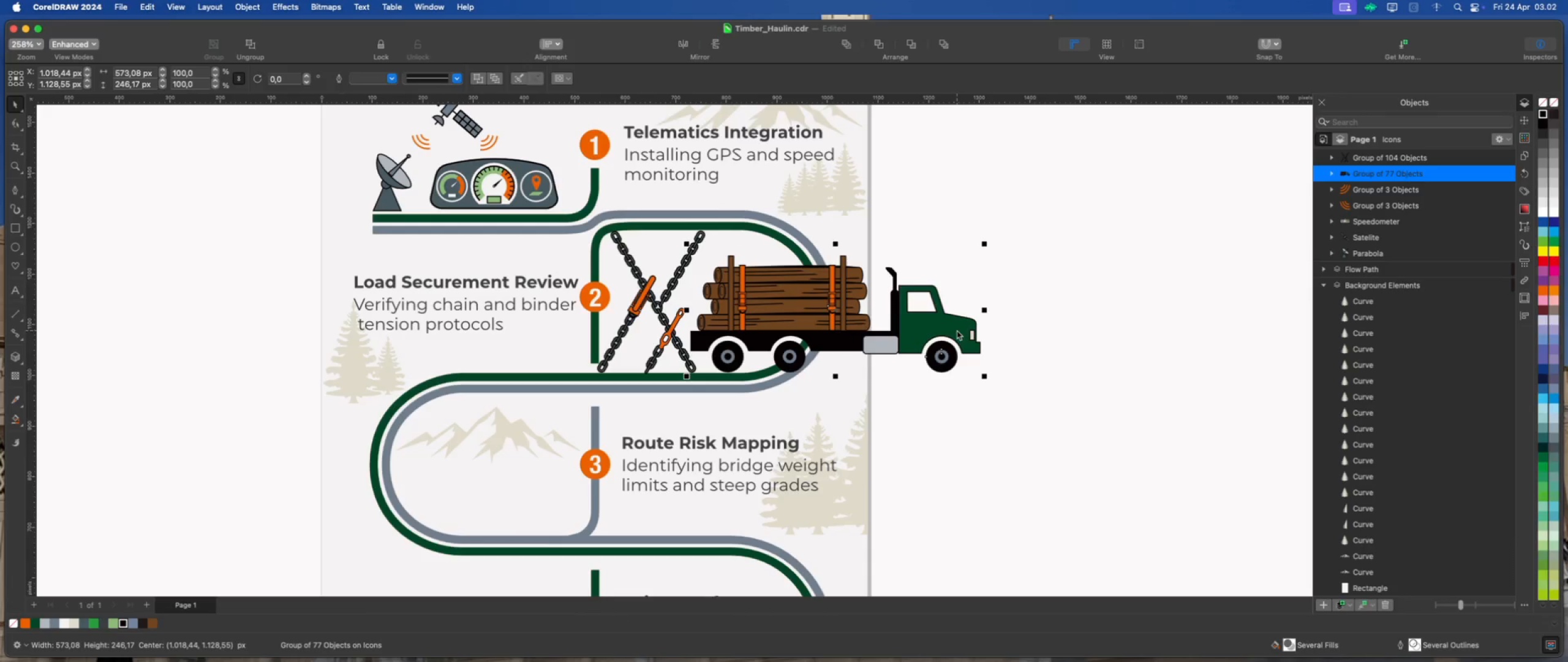 
key(ArrowUp)
 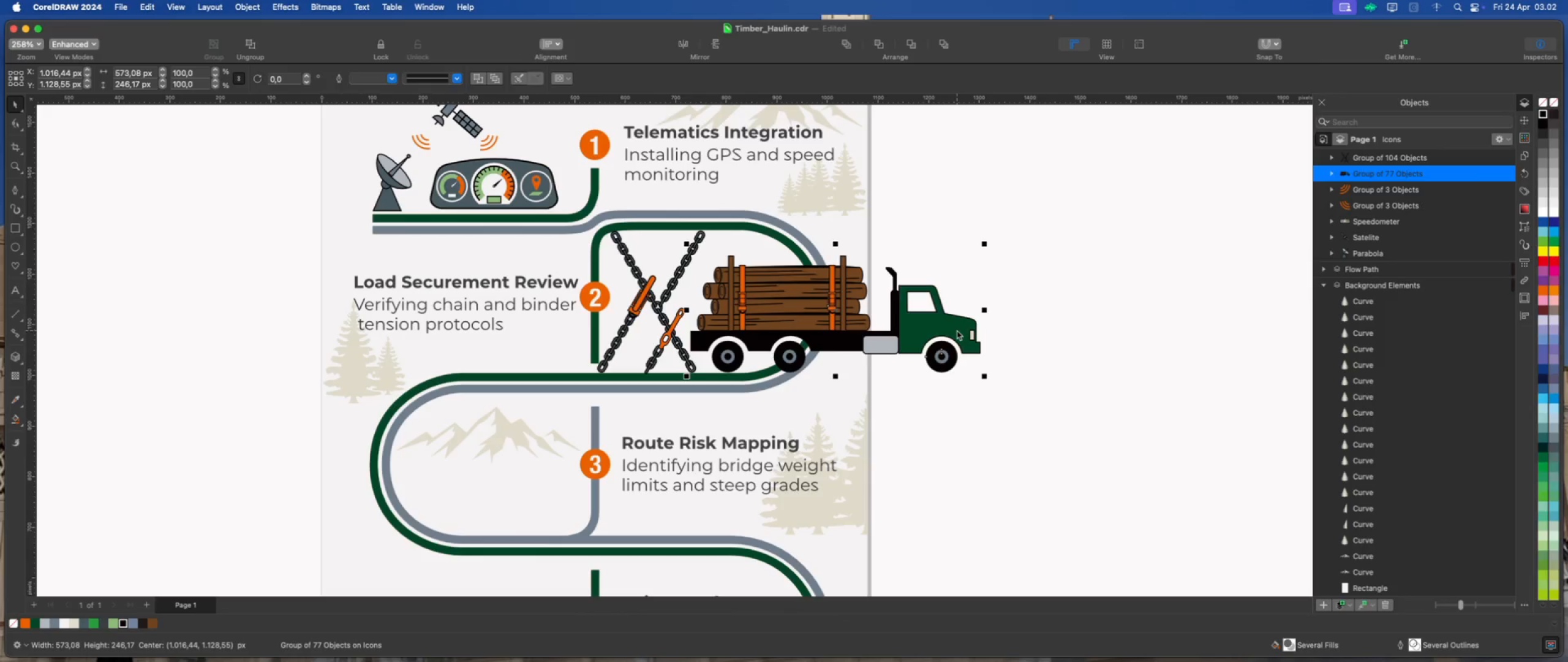 
key(ArrowUp)
 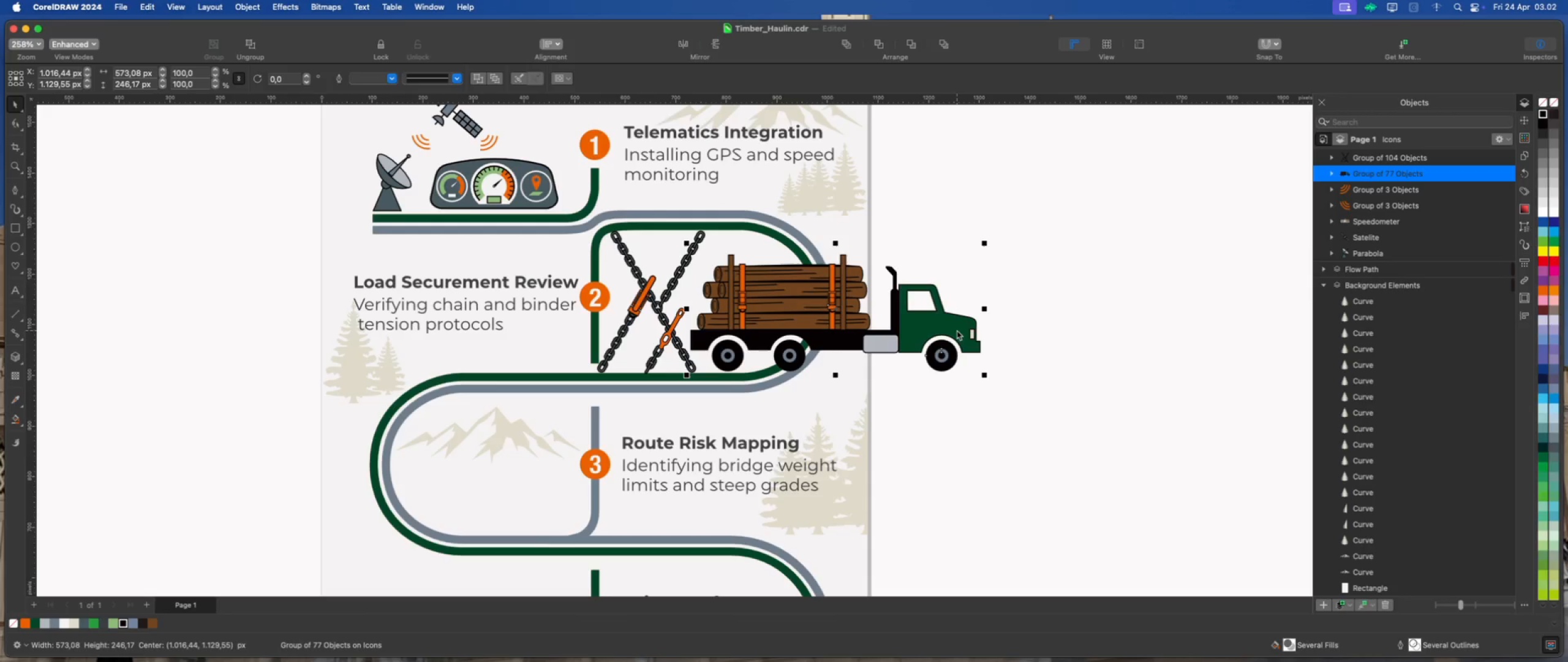 
key(ArrowLeft)
 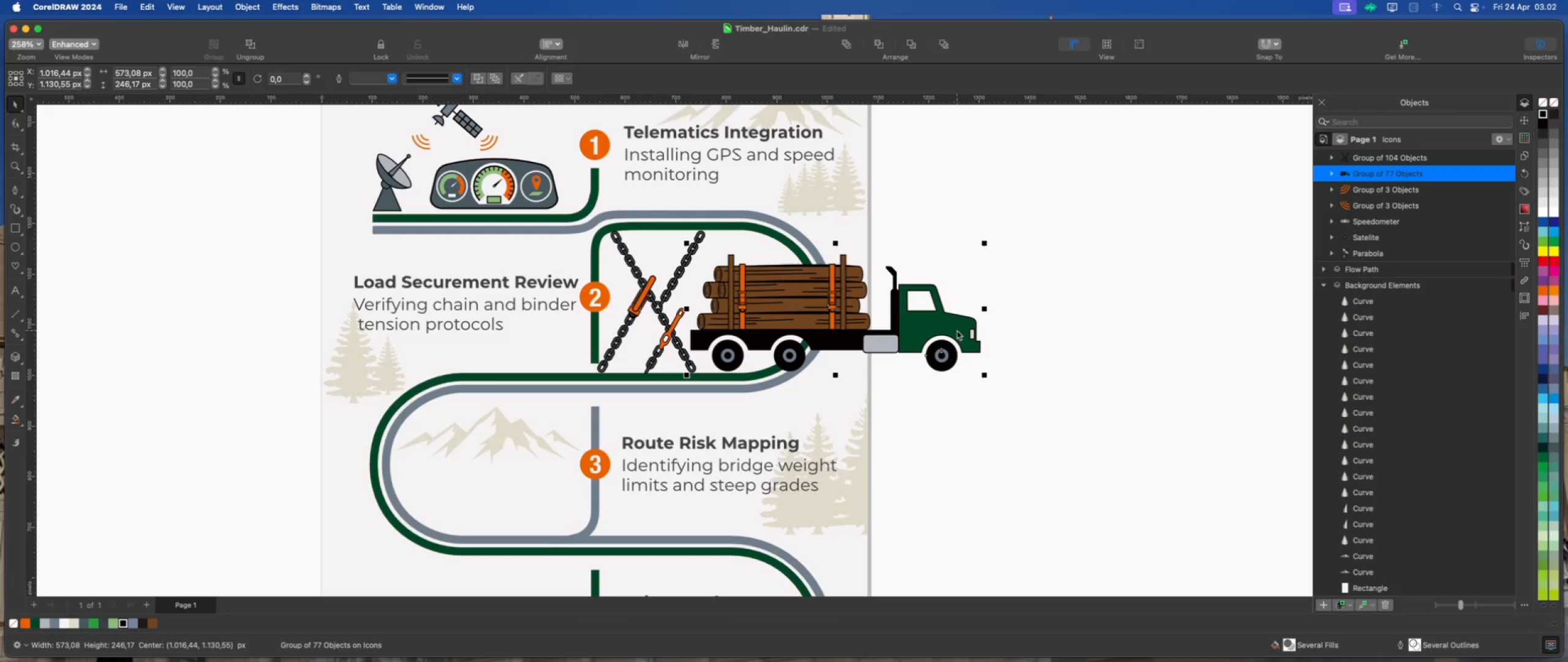 
key(ArrowLeft)
 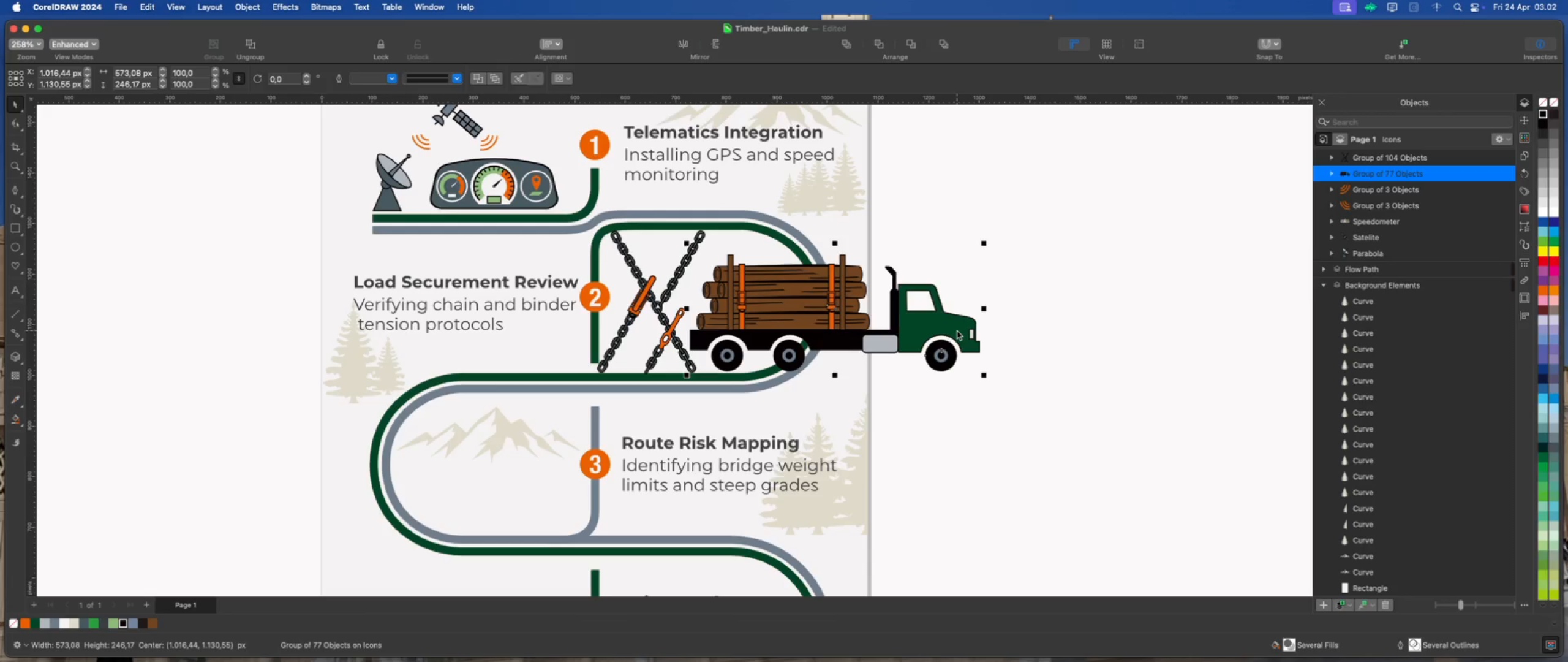 
key(ArrowLeft)
 